 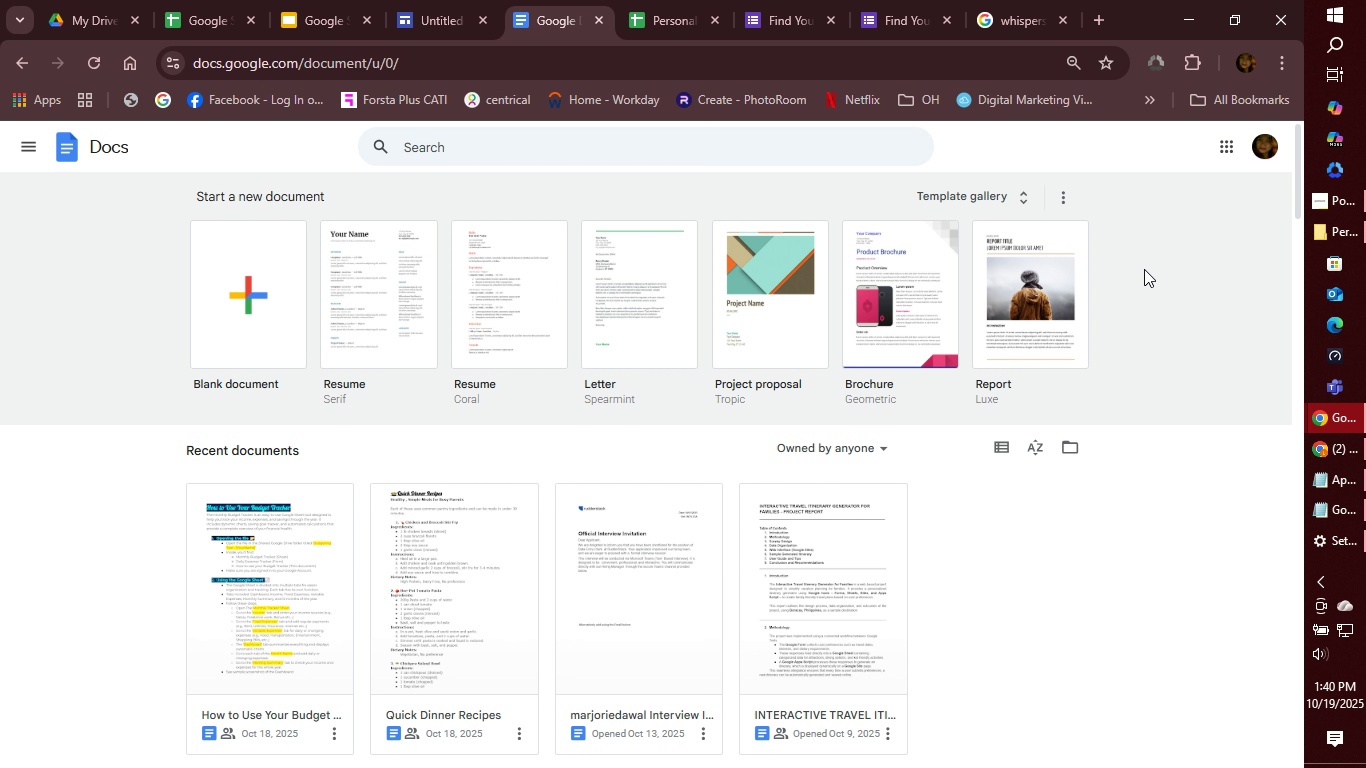 
left_click([438, 31])
 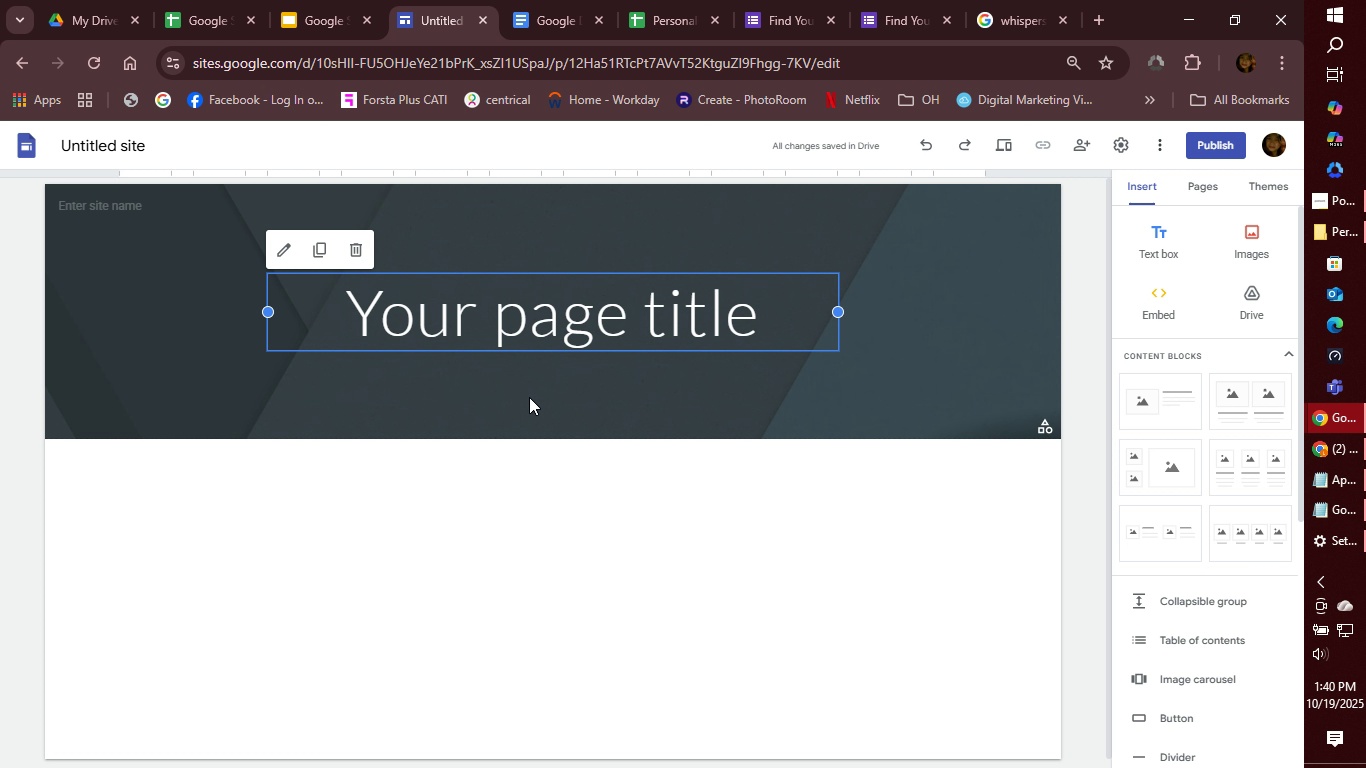 
wait(28.87)
 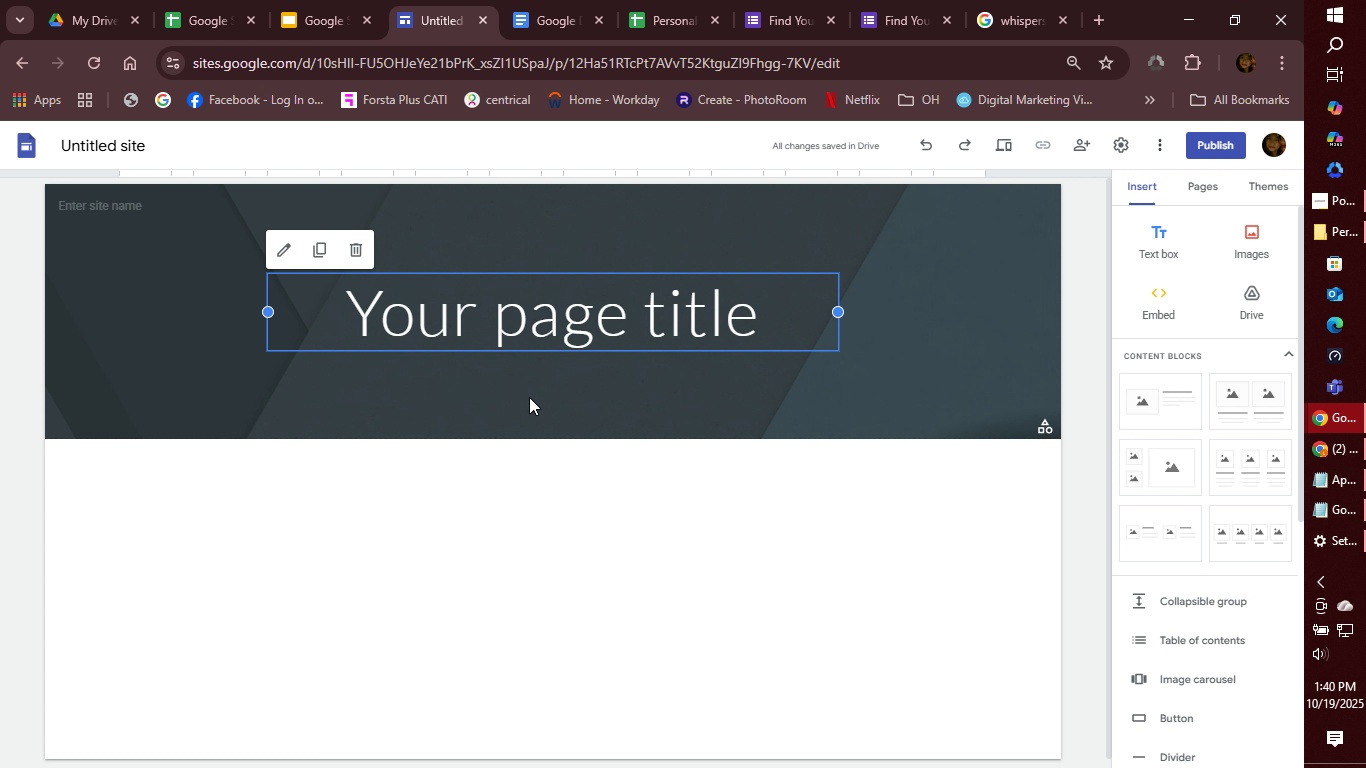 
left_click([1348, 520])
 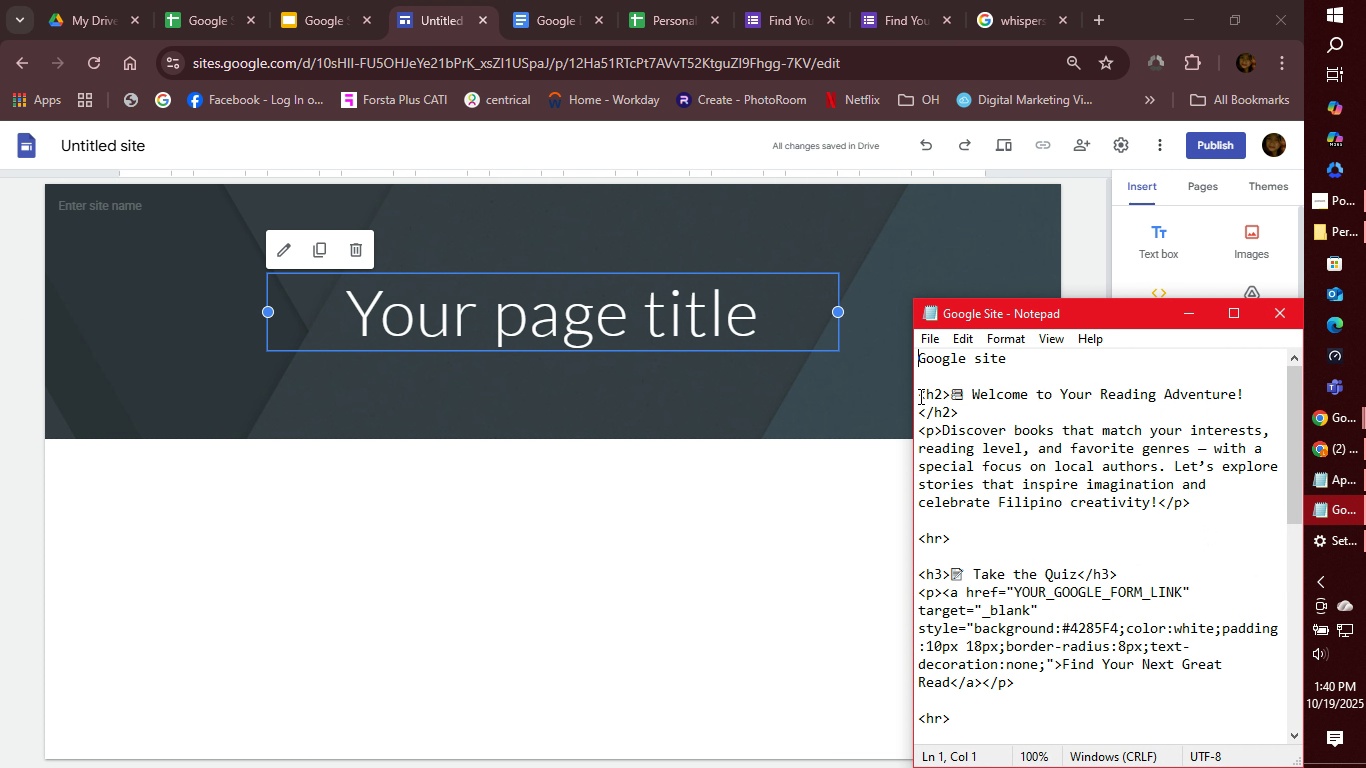 
left_click_drag(start_coordinate=[919, 396], to_coordinate=[1100, 767])
 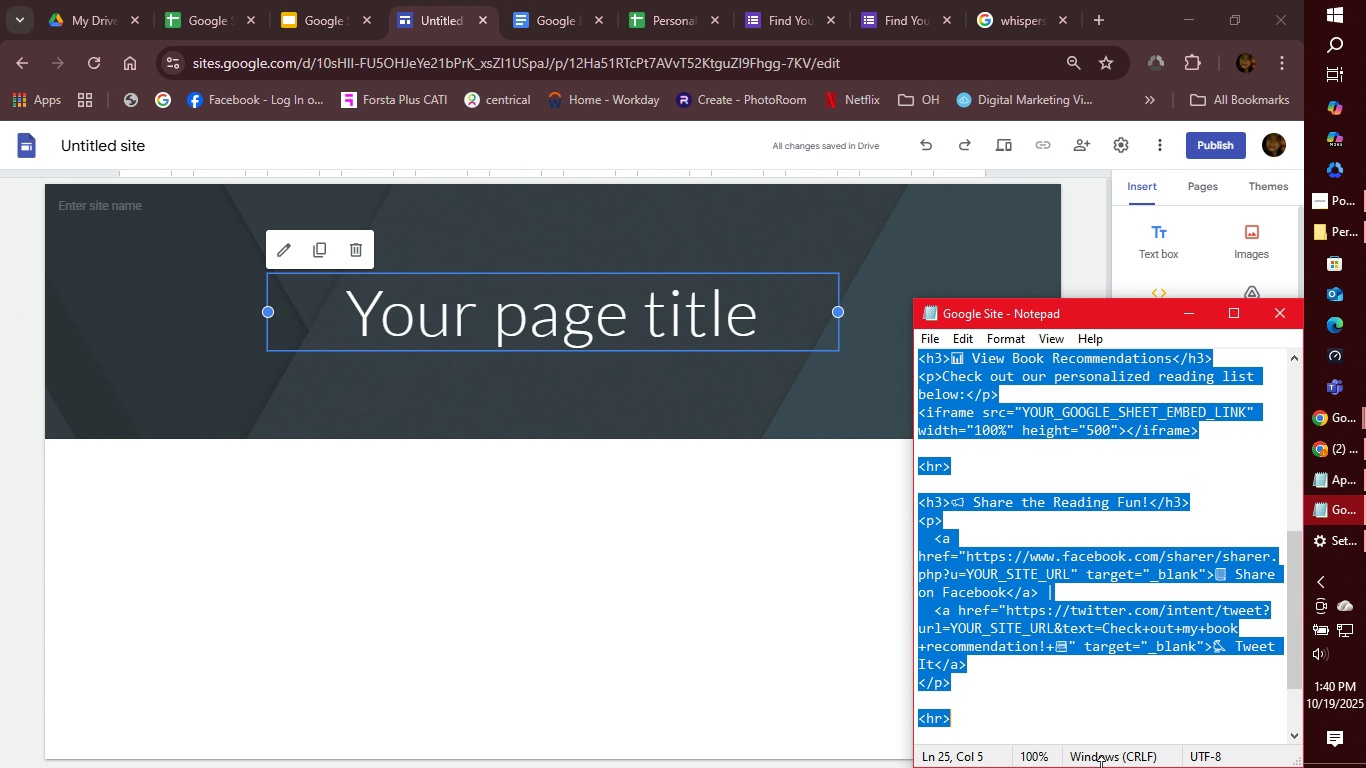 
key(Control+C)
 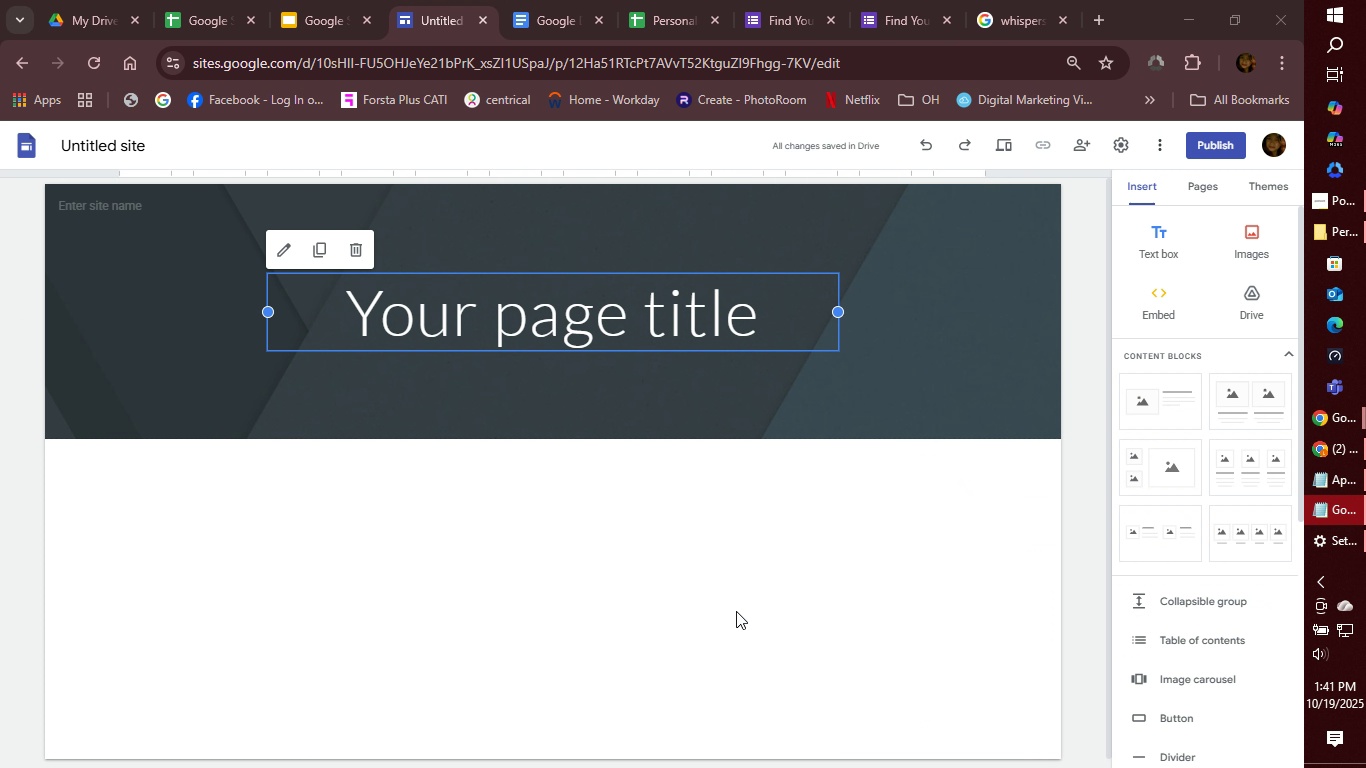 
left_click([736, 611])
 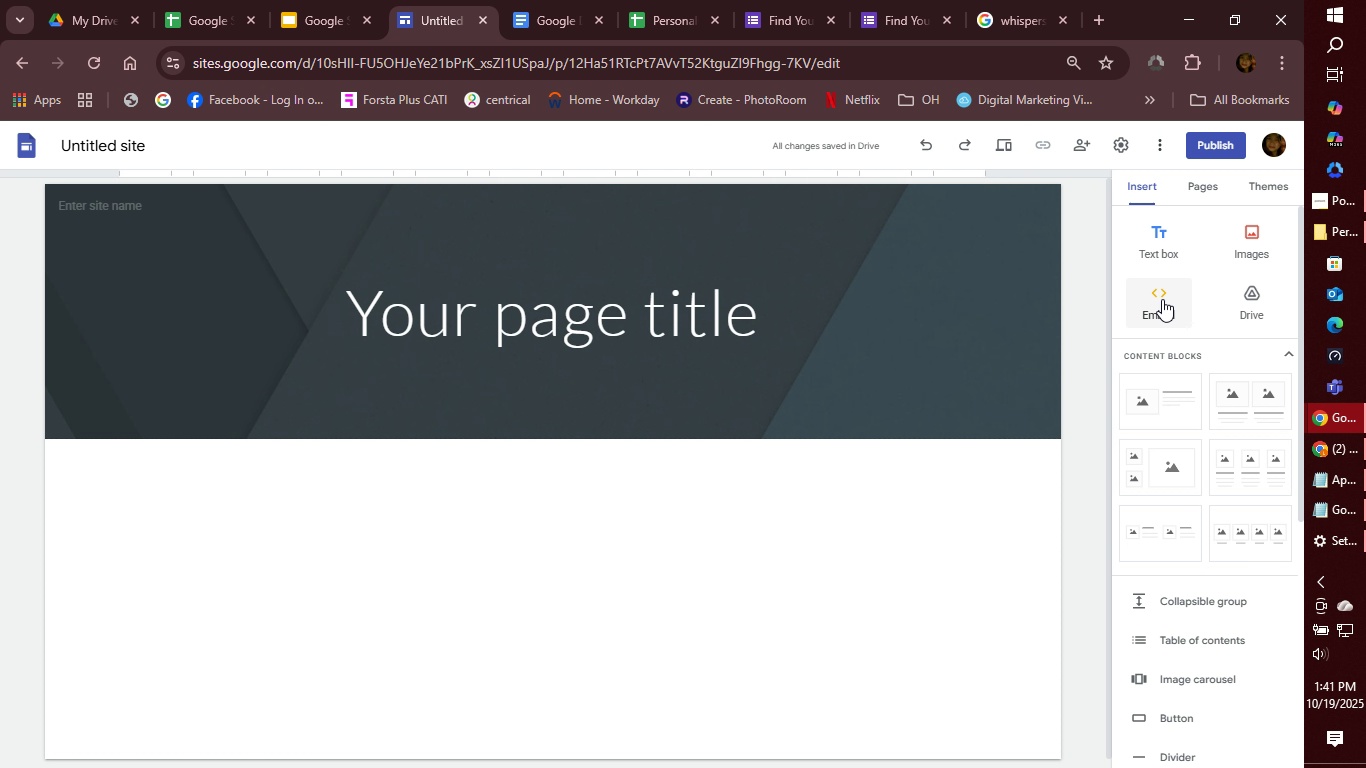 
left_click([1162, 299])
 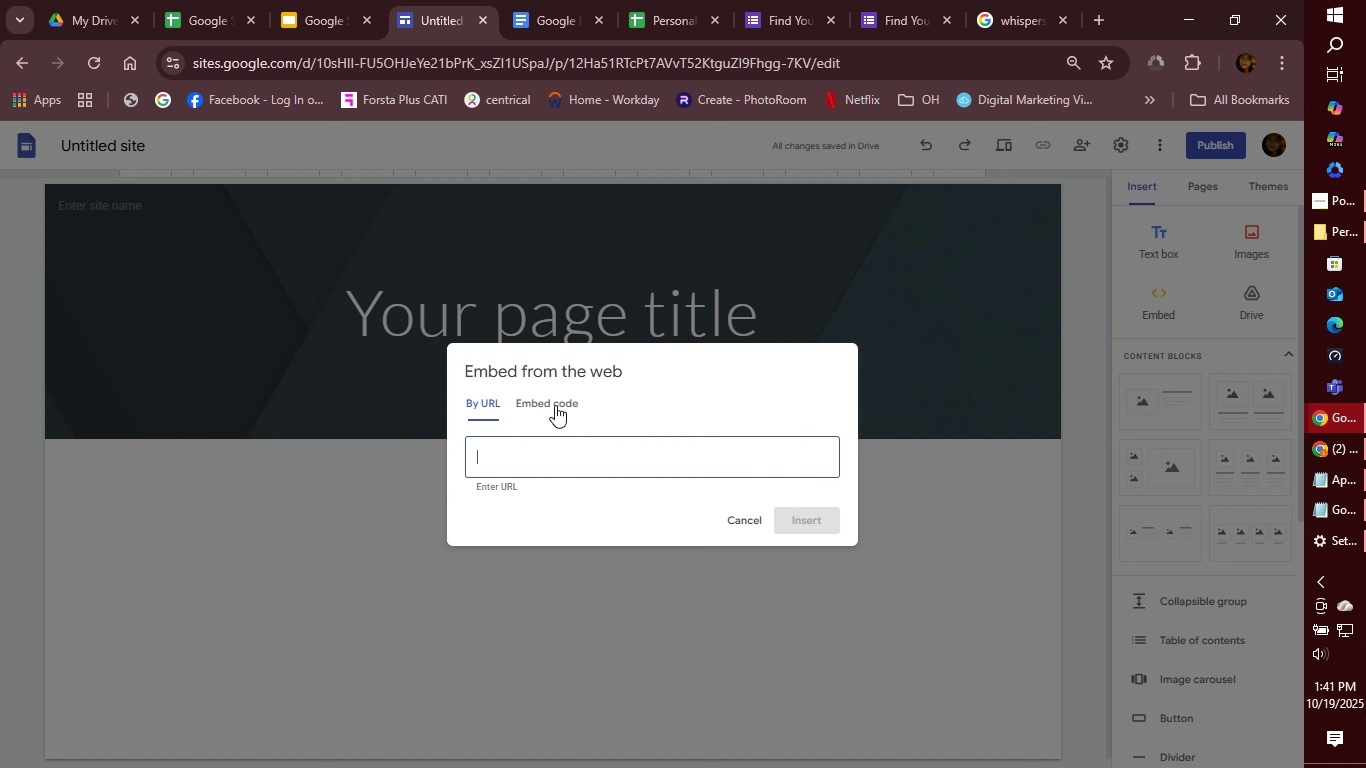 
left_click([555, 405])
 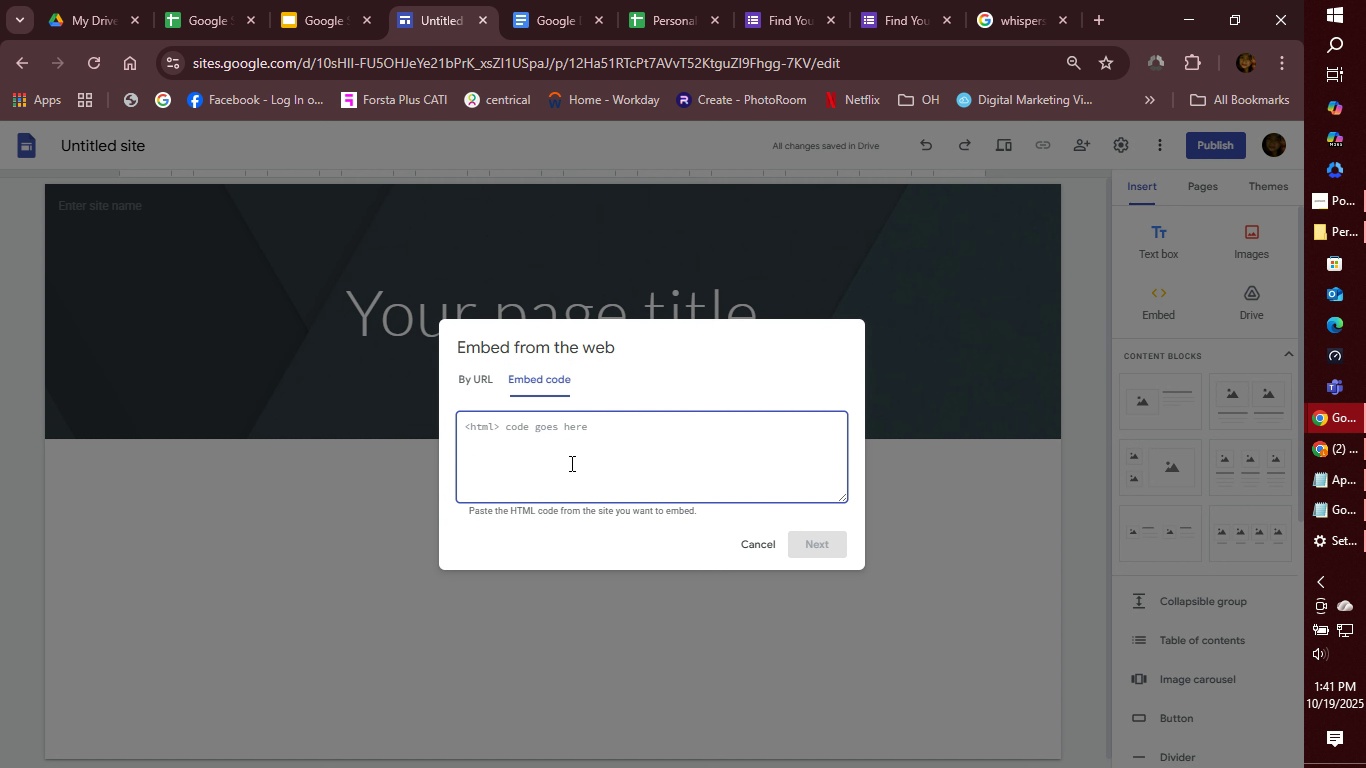 
key(Control+V)
 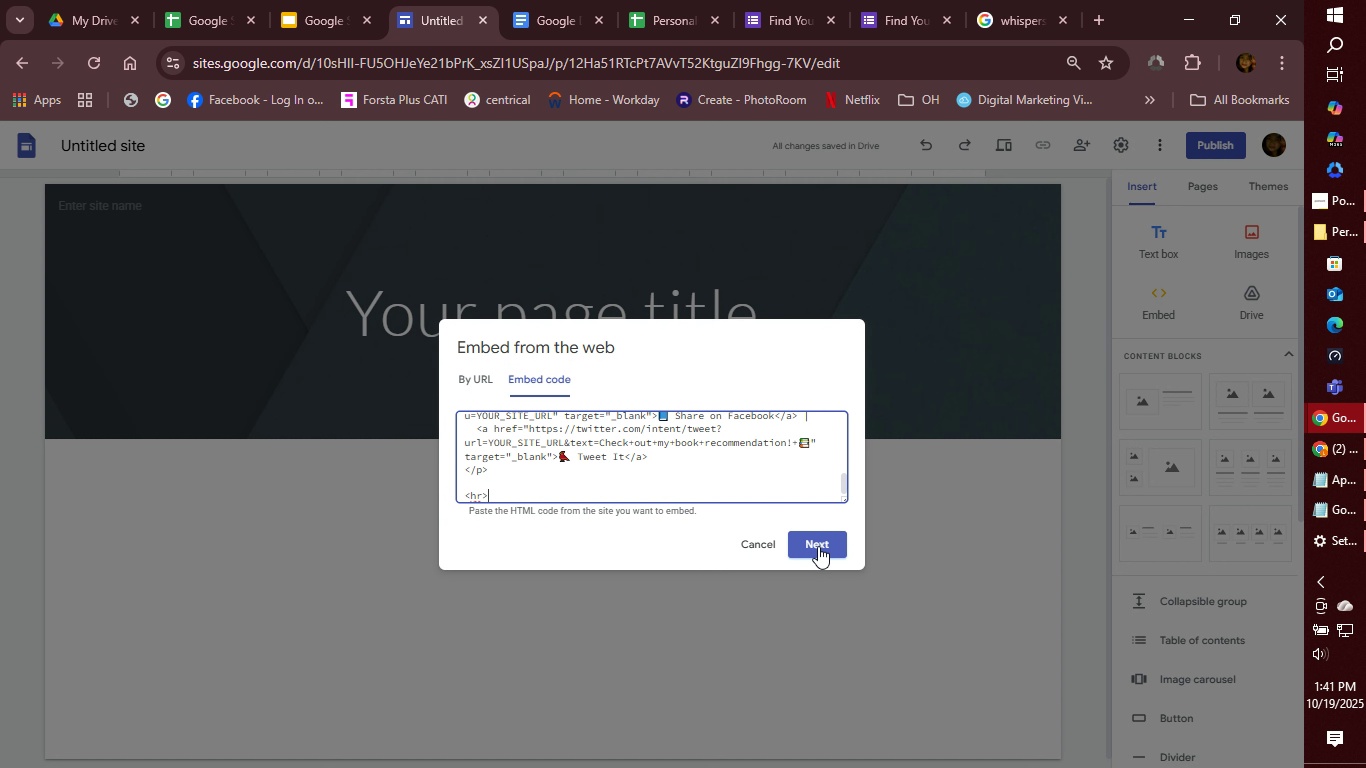 
left_click([818, 546])
 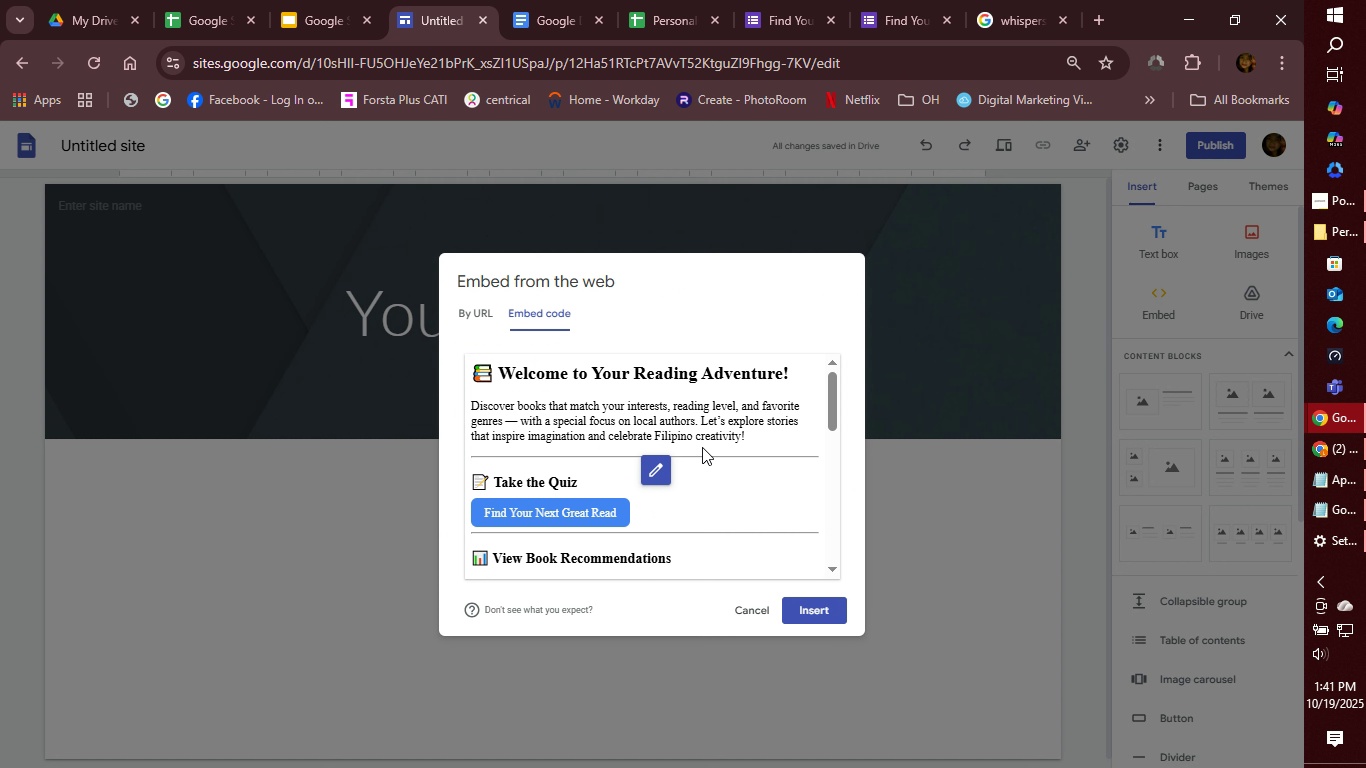 
scroll: coordinate [732, 450], scroll_direction: down, amount: 4.0
 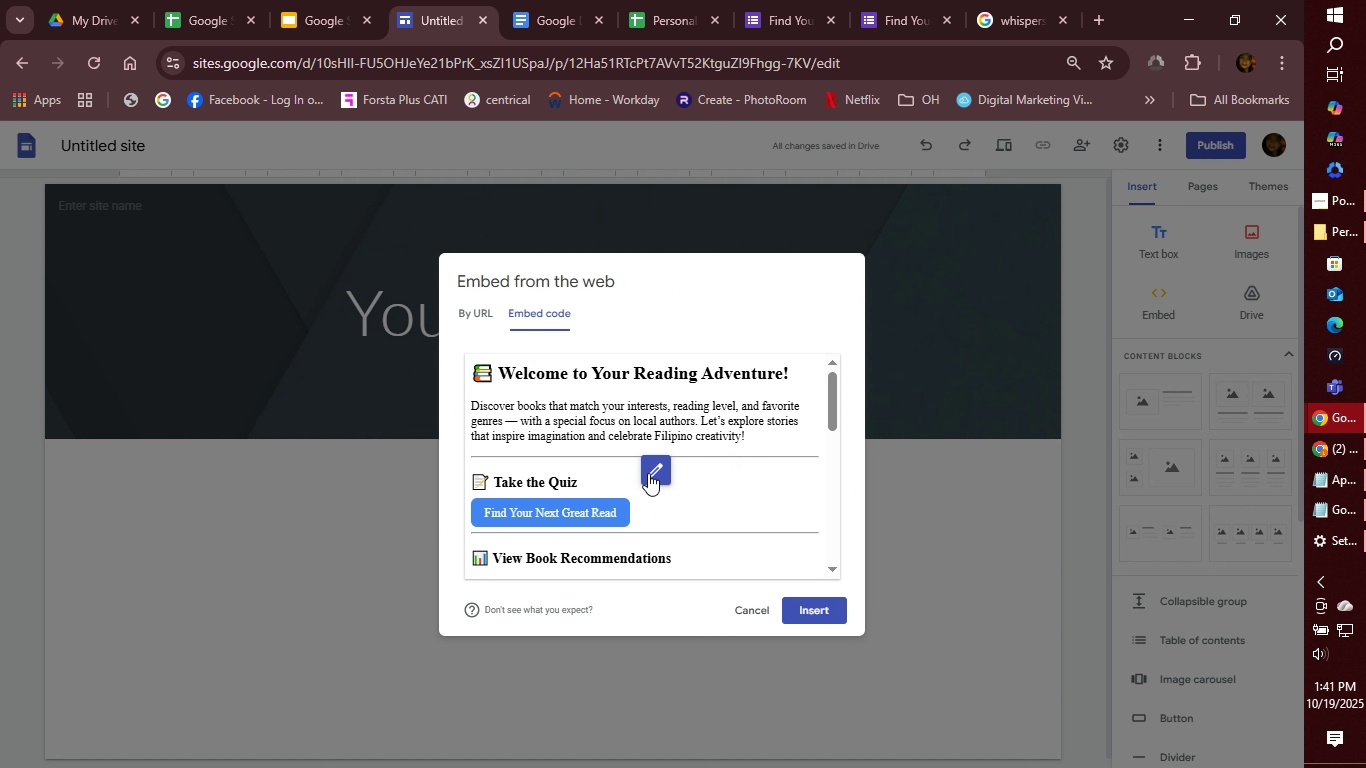 
mouse_move([668, 465])
 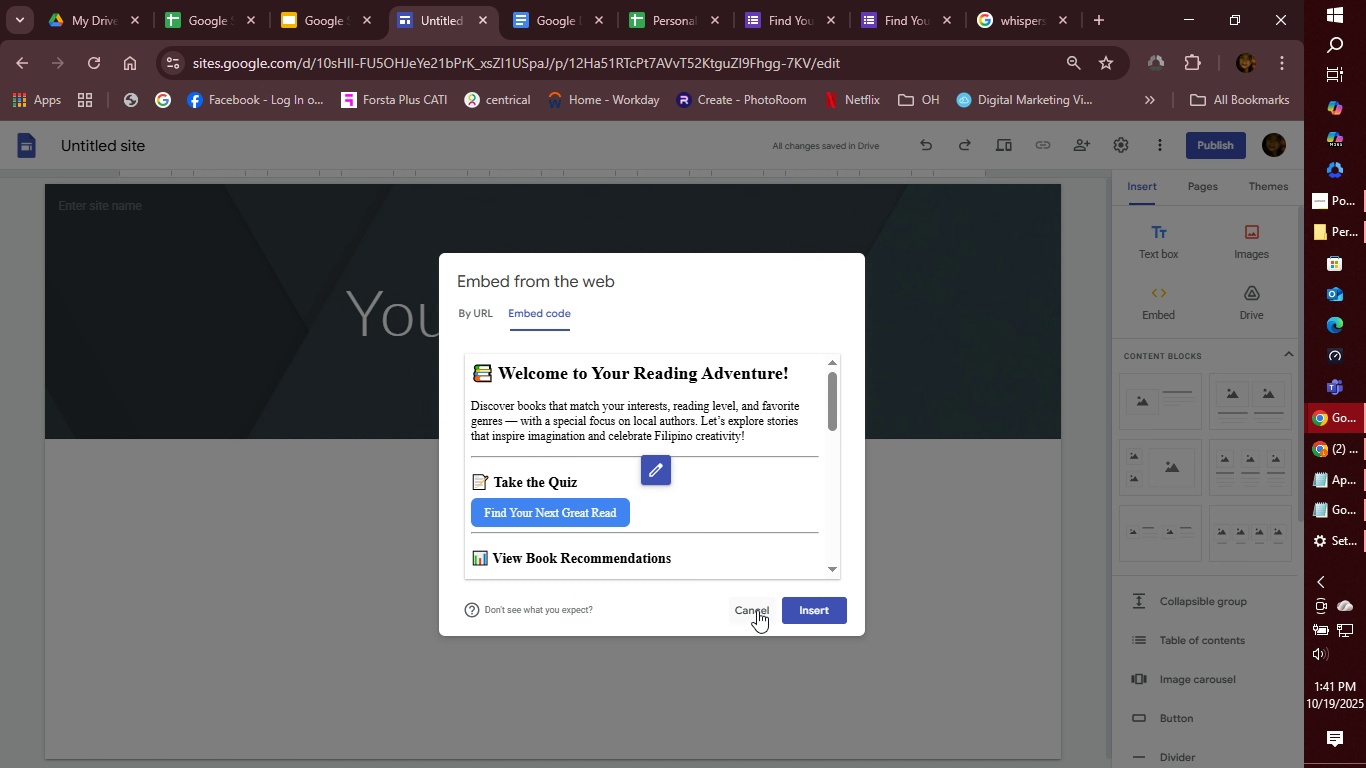 
left_click([757, 610])
 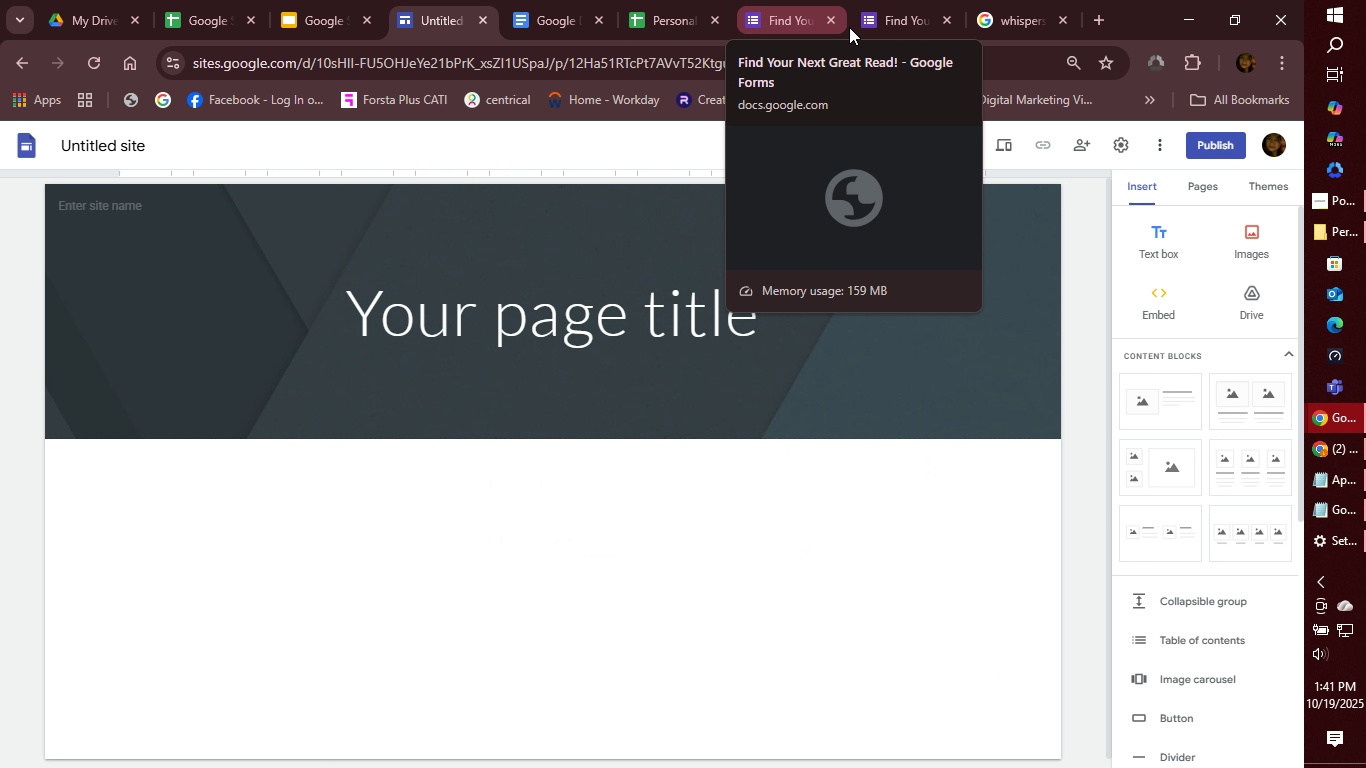 
left_click([769, 34])
 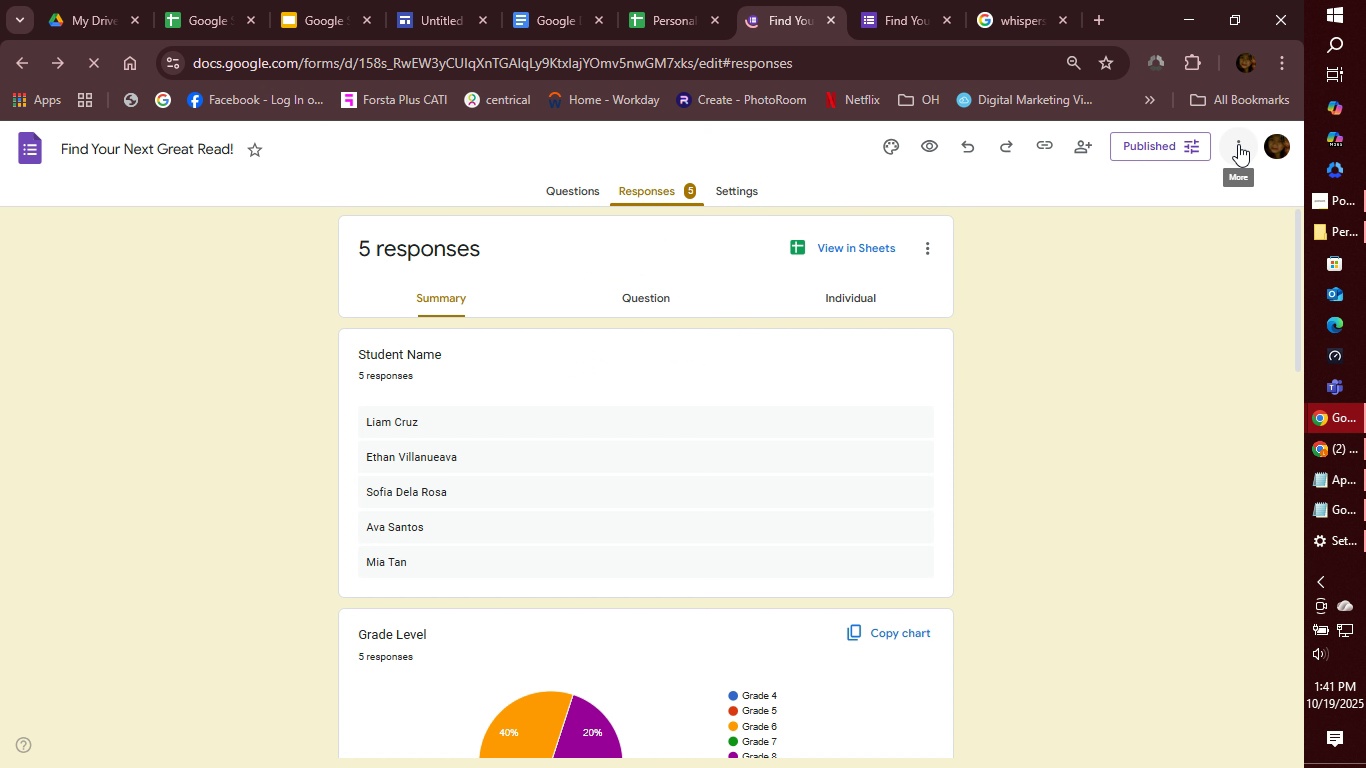 
wait(7.96)
 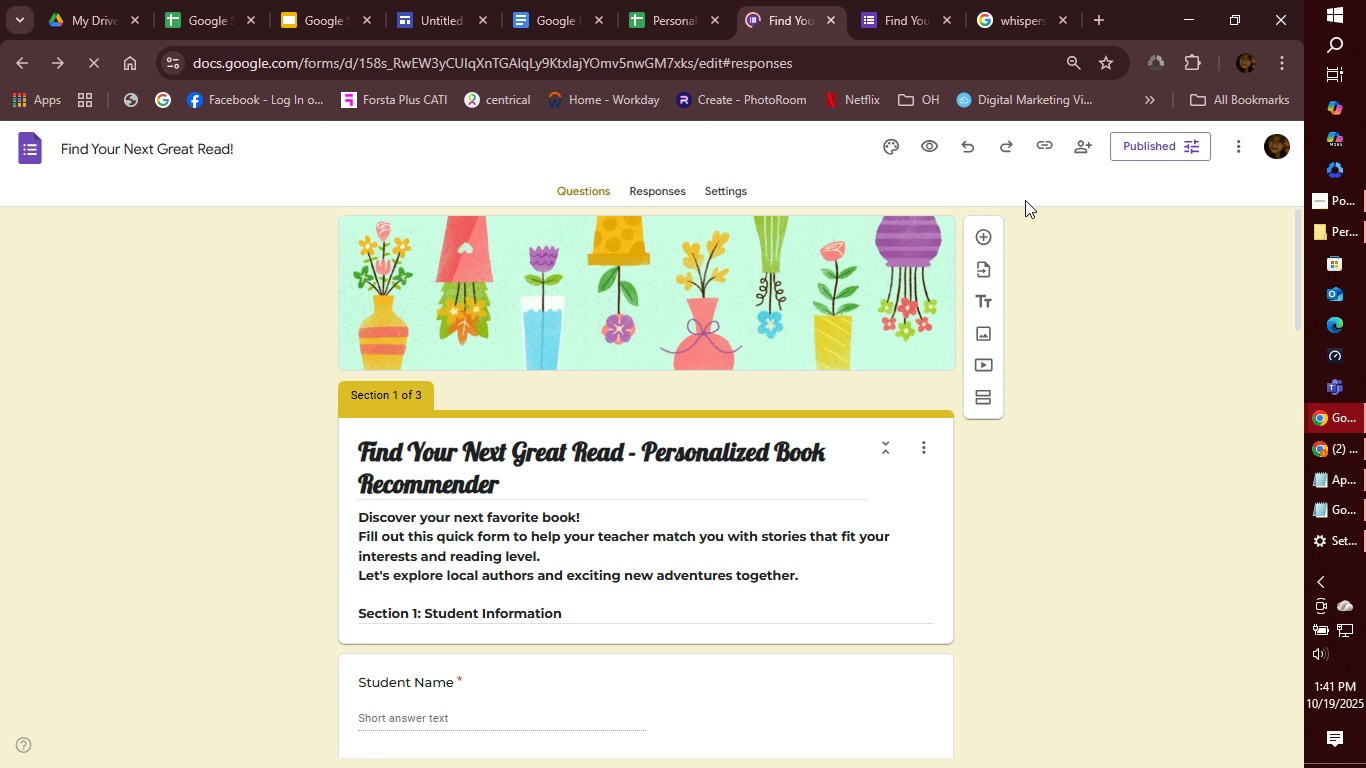 
left_click([922, 247])
 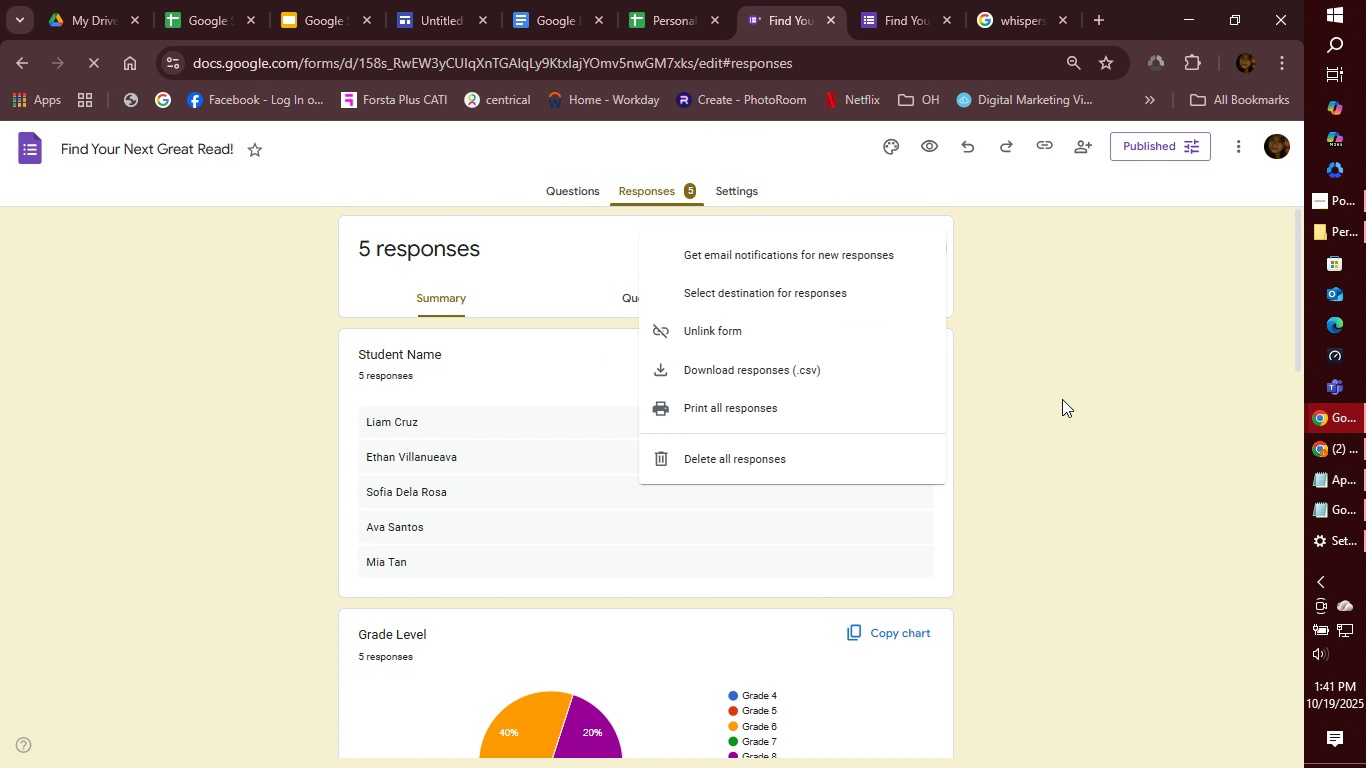 
left_click([1078, 393])
 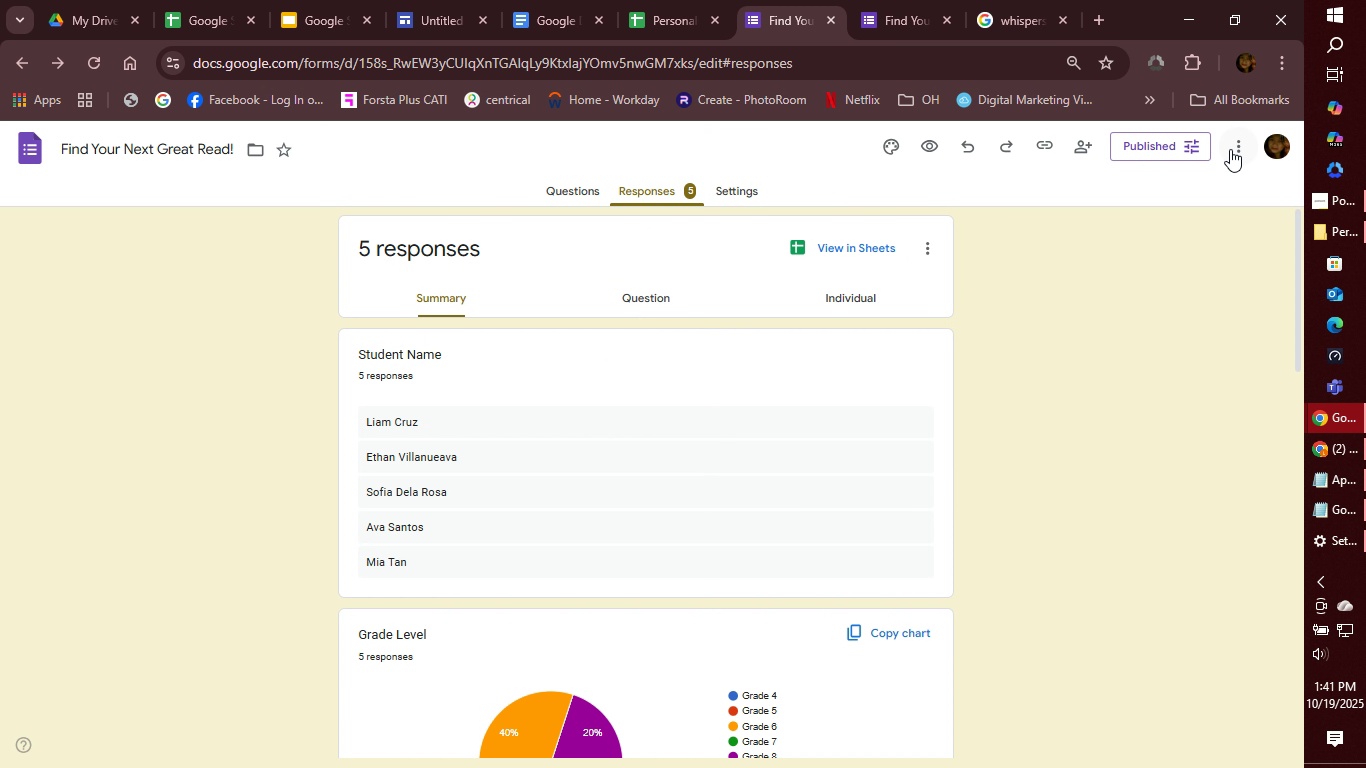 
left_click([1230, 149])
 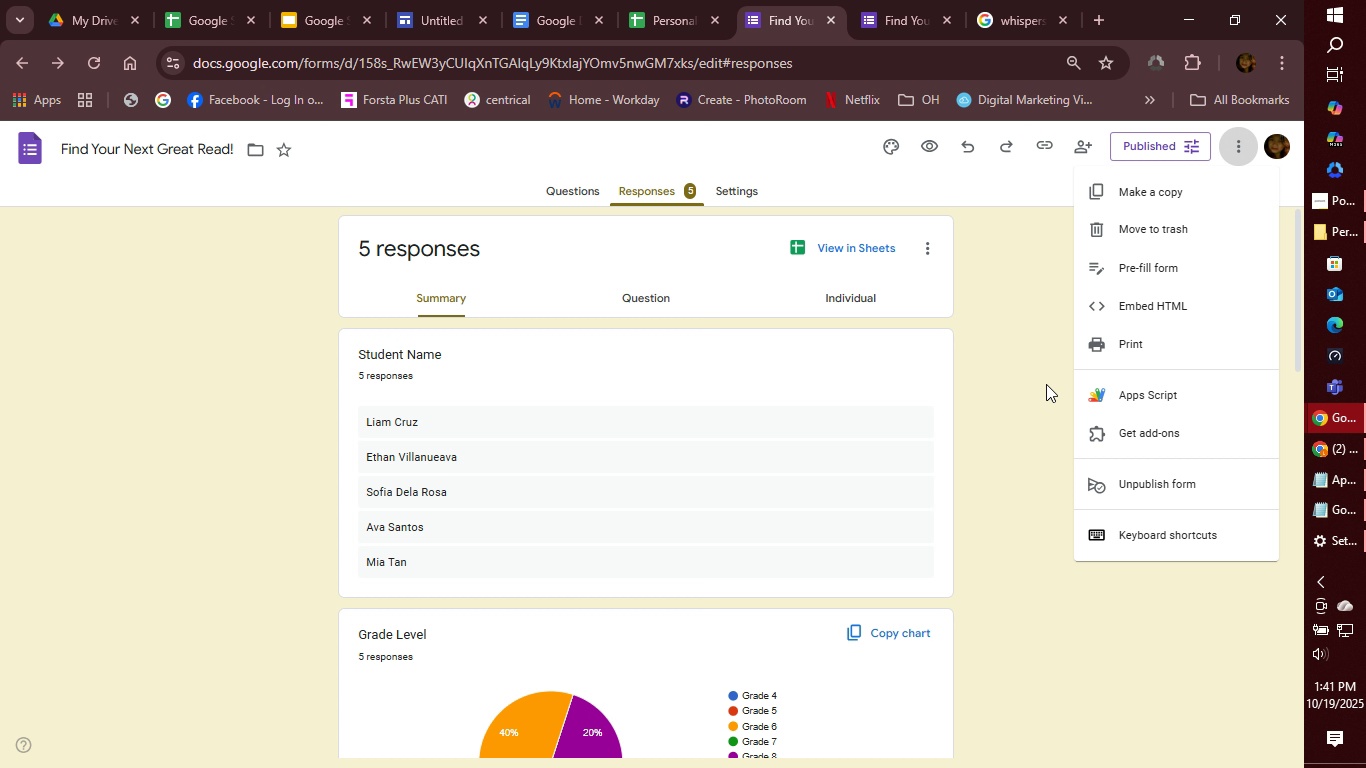 
left_click([1046, 384])
 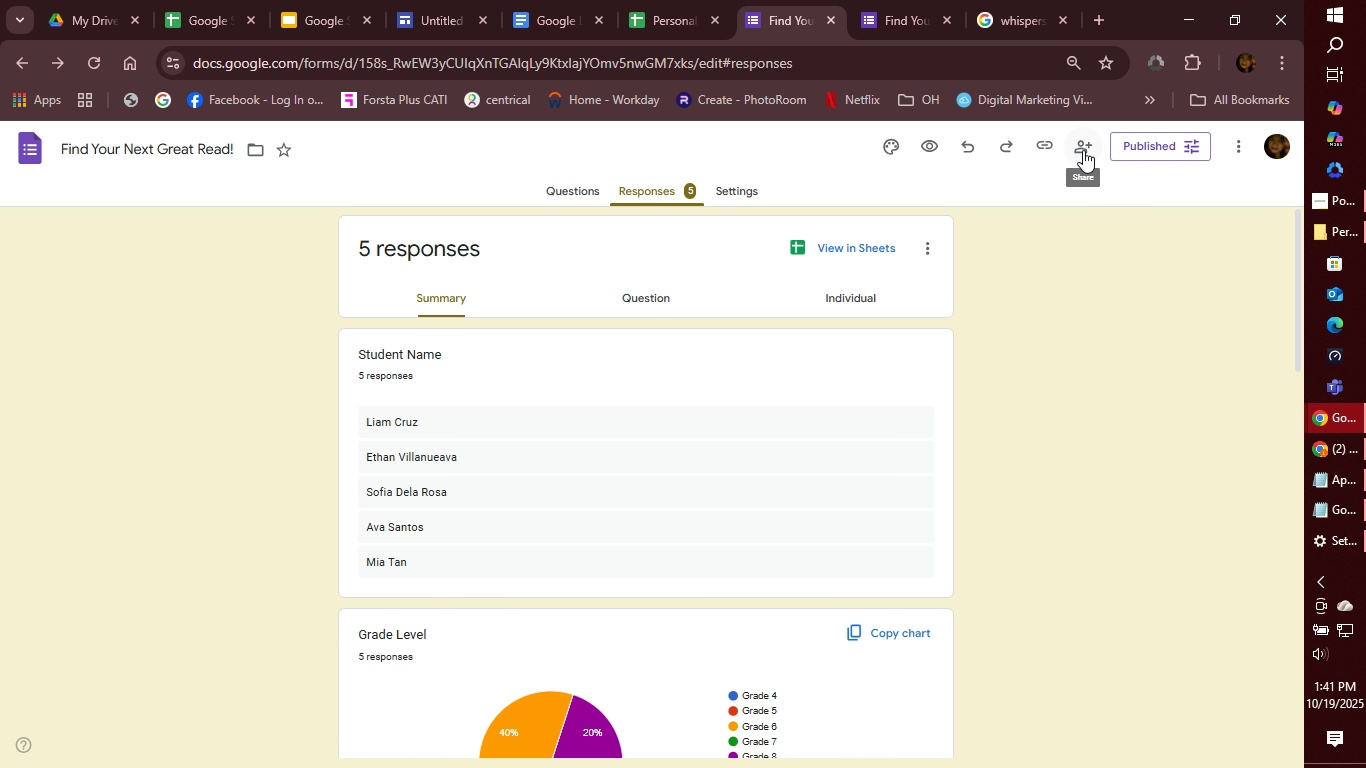 
left_click([1050, 145])
 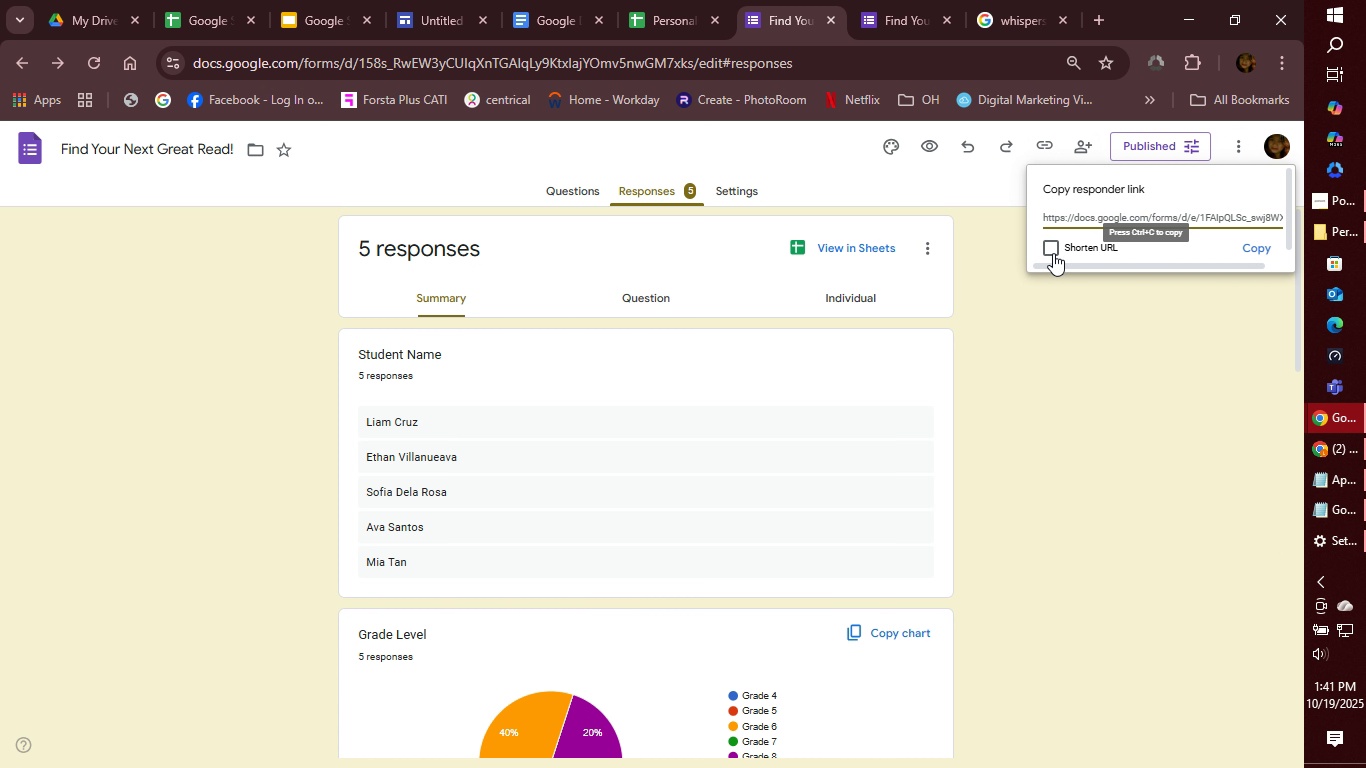 
left_click([1053, 253])
 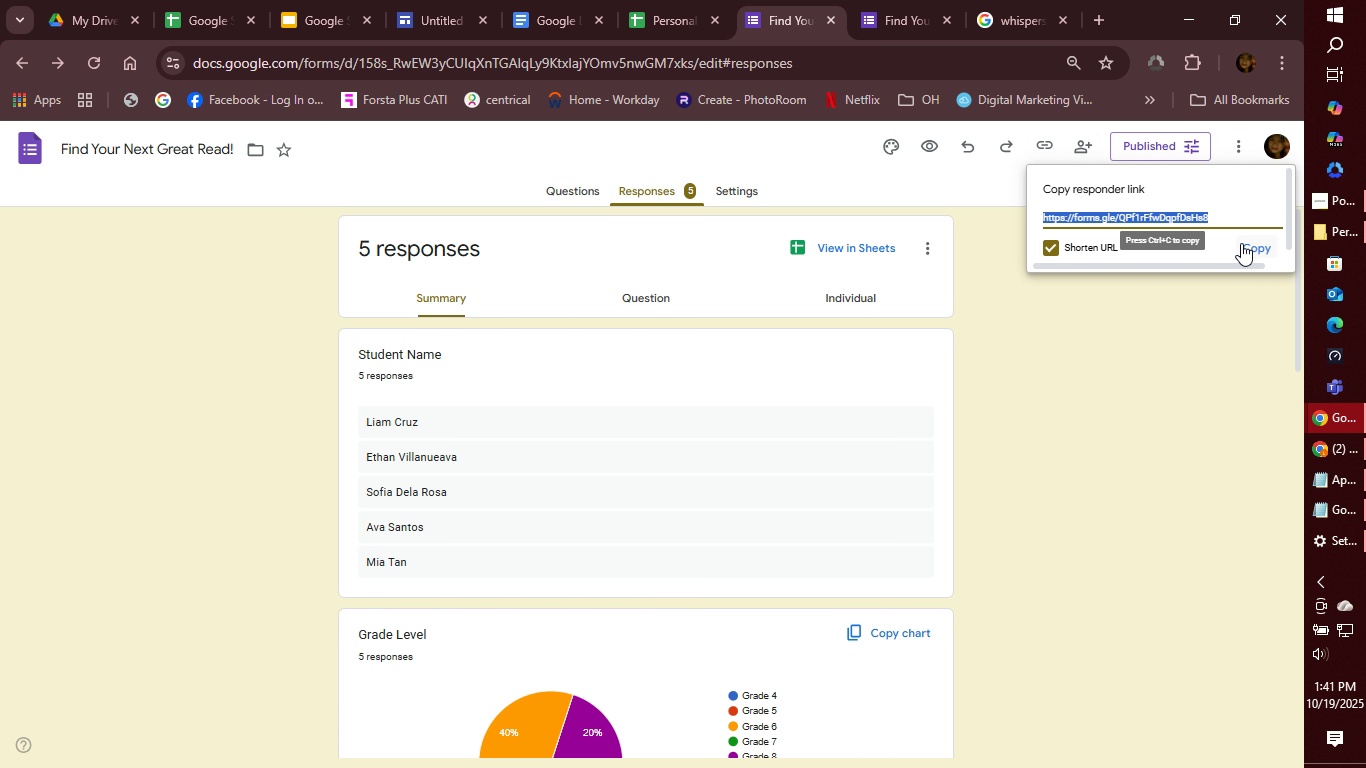 
left_click([1241, 243])
 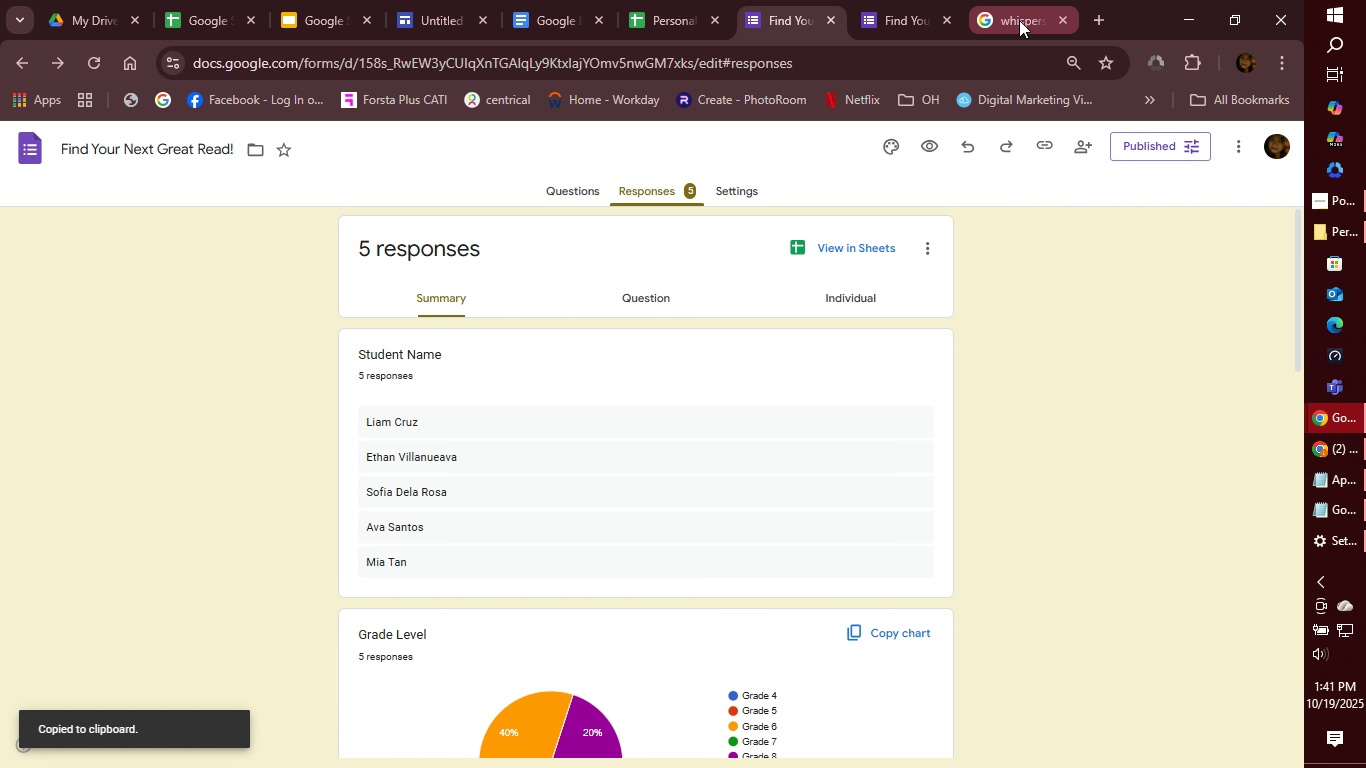 
left_click([1019, 20])
 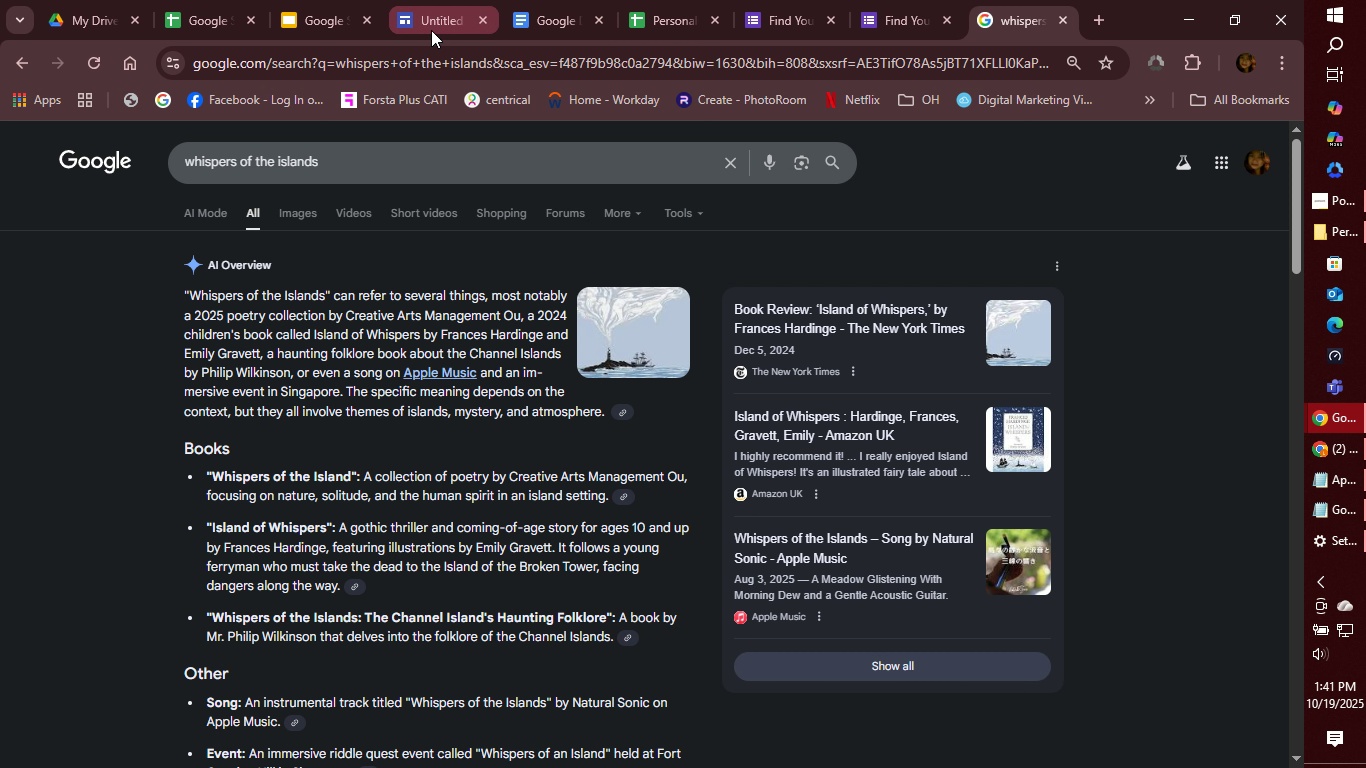 
left_click([431, 30])
 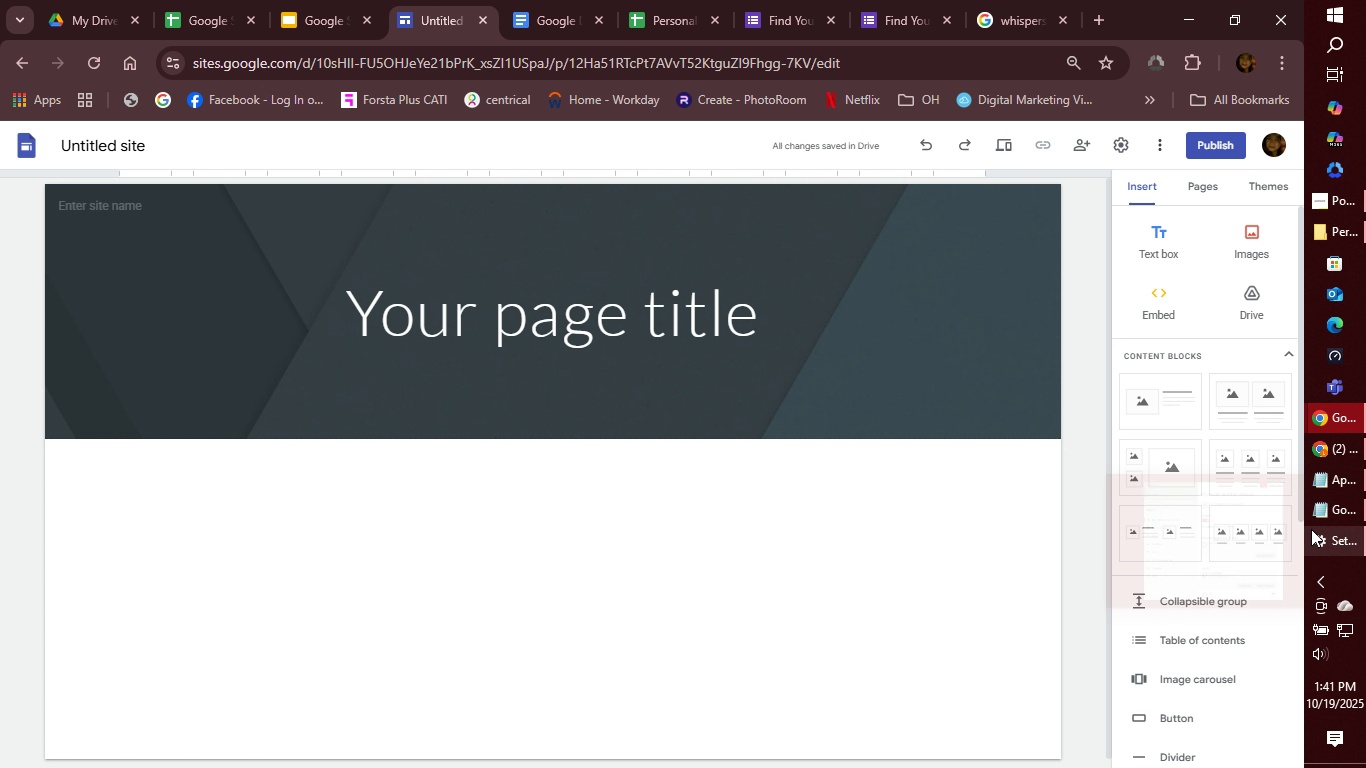 
left_click([1331, 510])
 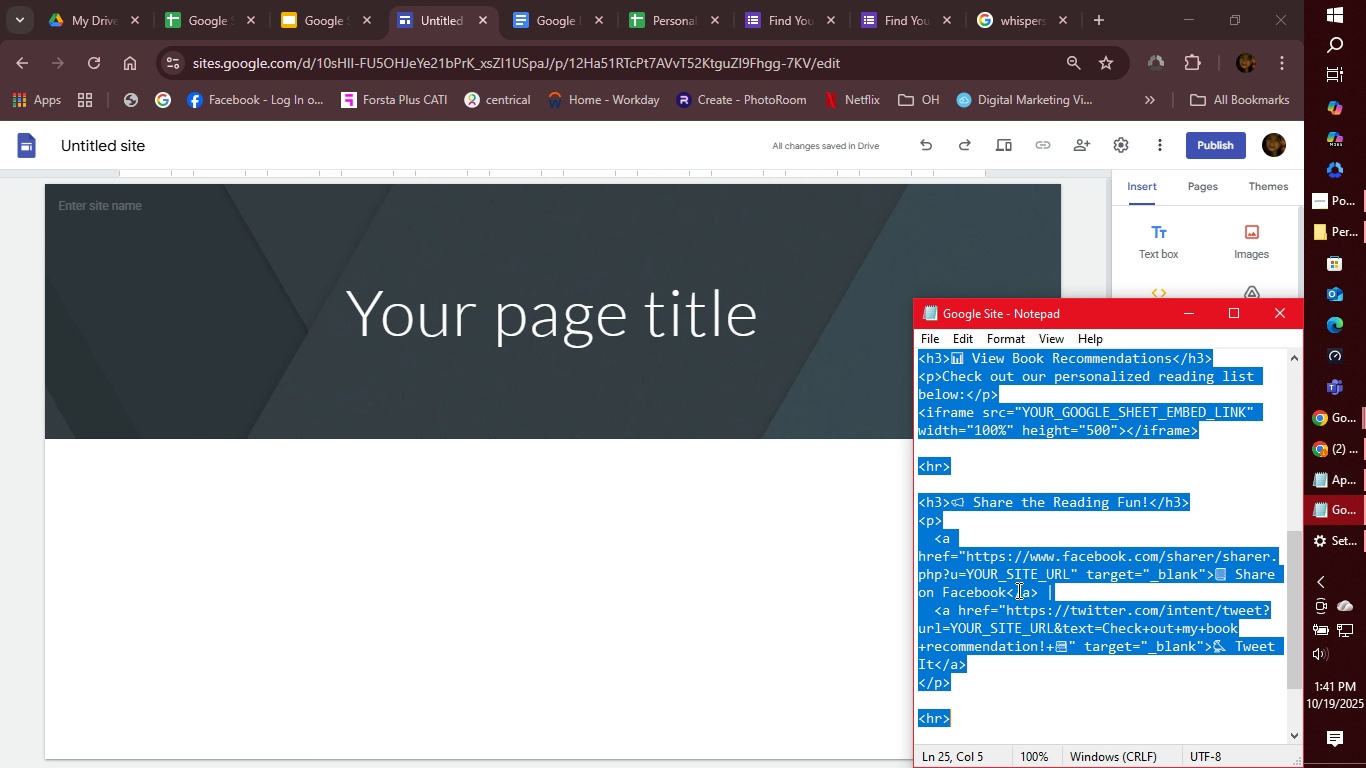 
mouse_move([1015, 610])
 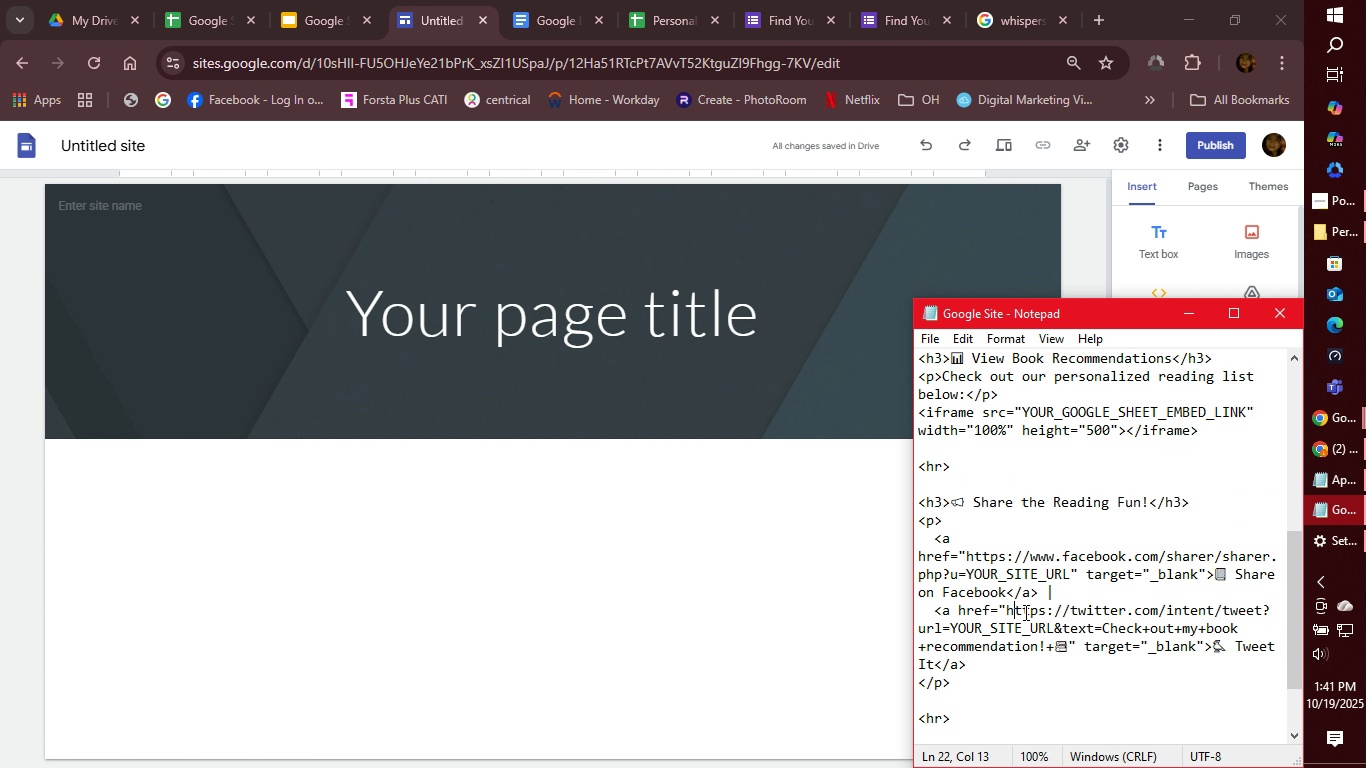 
left_click([1015, 611])
 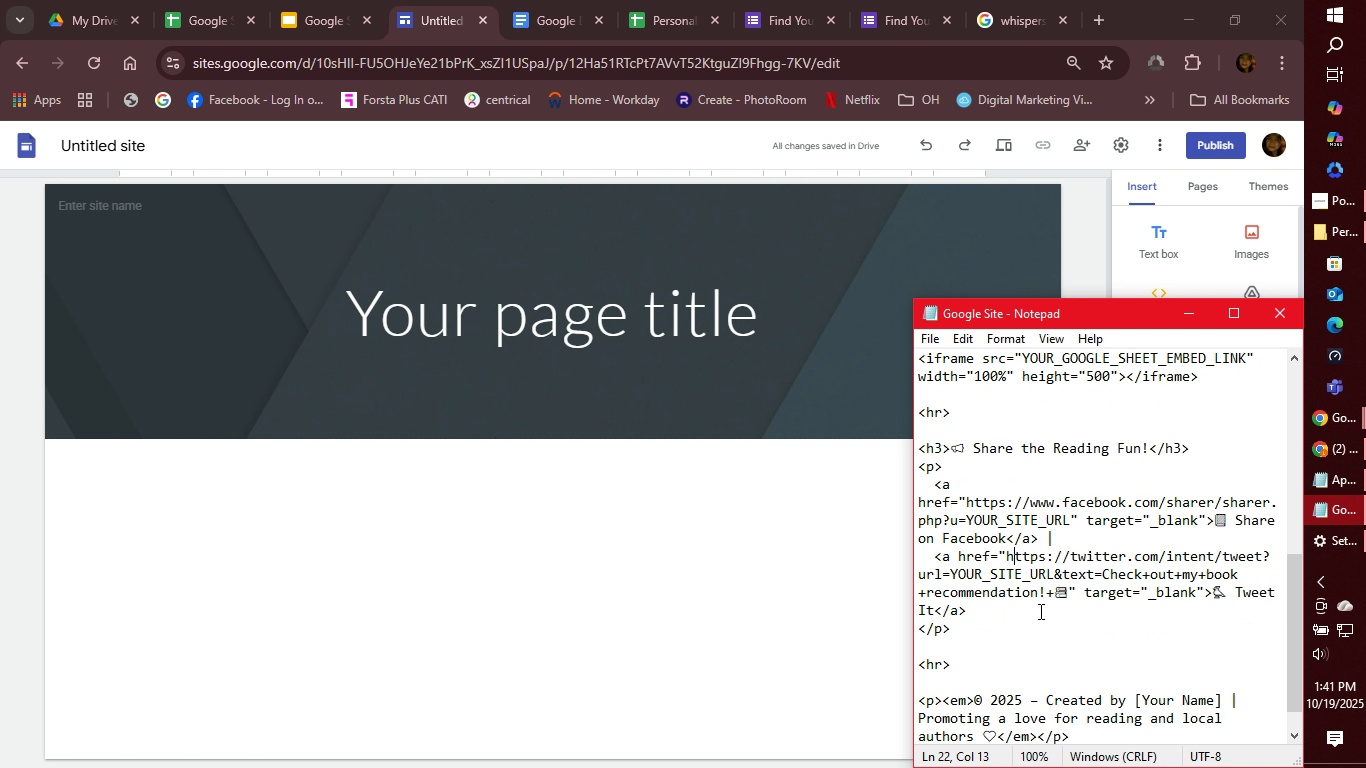 
scroll: coordinate [1039, 611], scroll_direction: down, amount: 1.0
 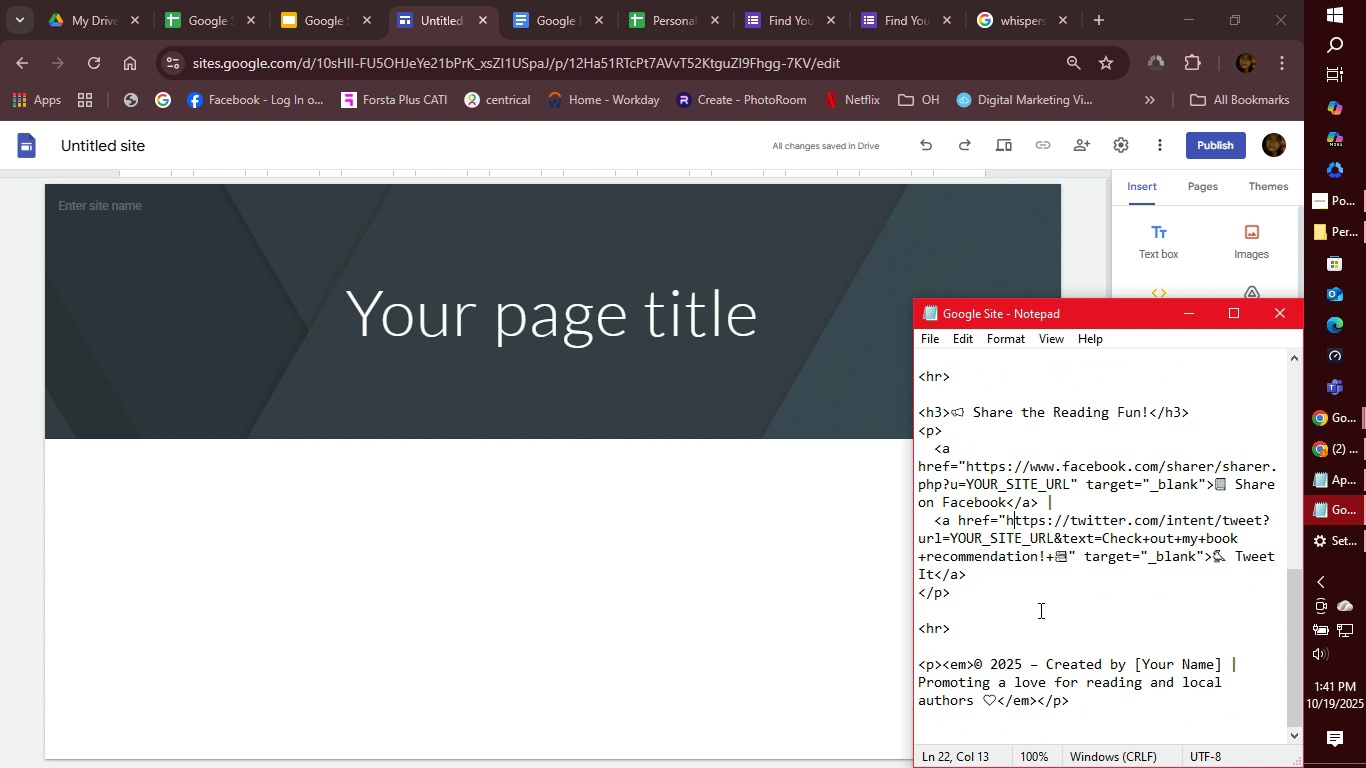 
scroll: coordinate [1040, 584], scroll_direction: up, amount: 13.0
 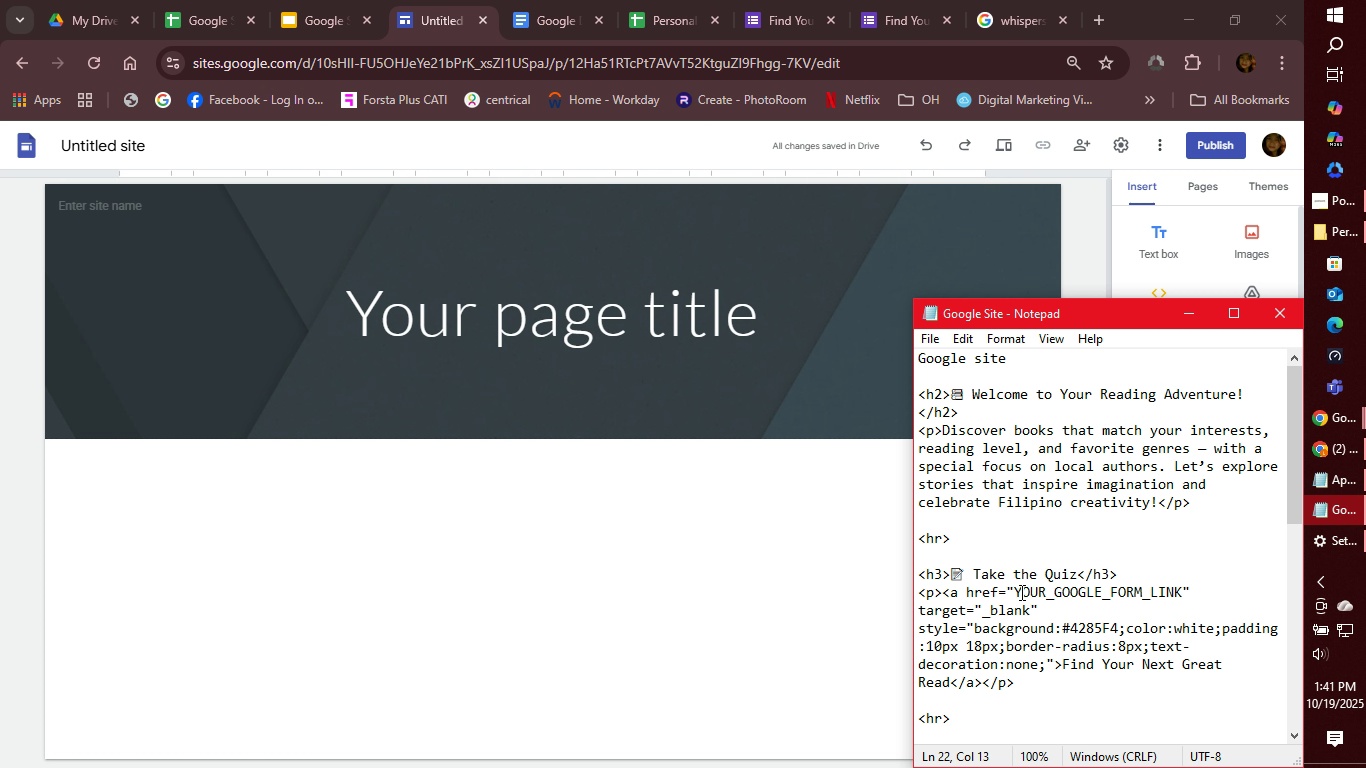 
left_click_drag(start_coordinate=[1014, 591], to_coordinate=[1180, 586])
 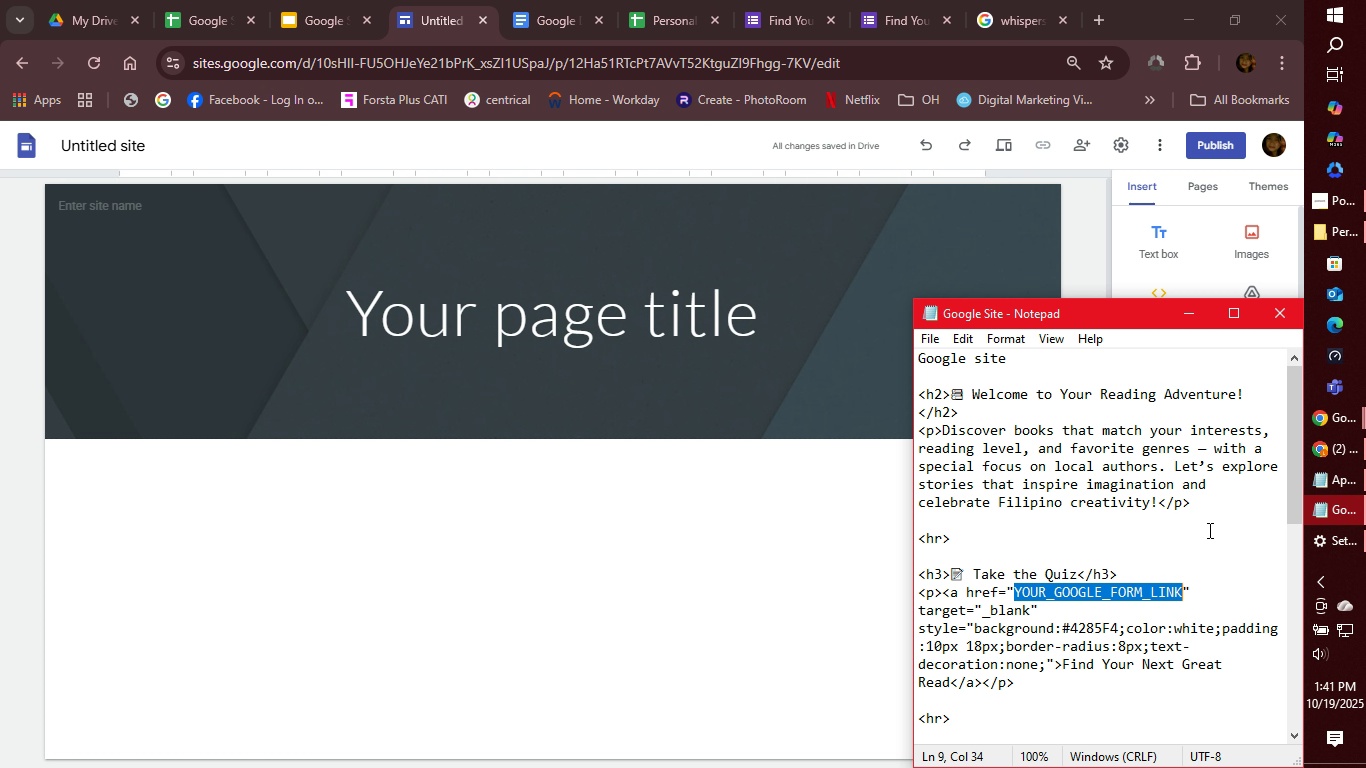 
key(Control+V)
 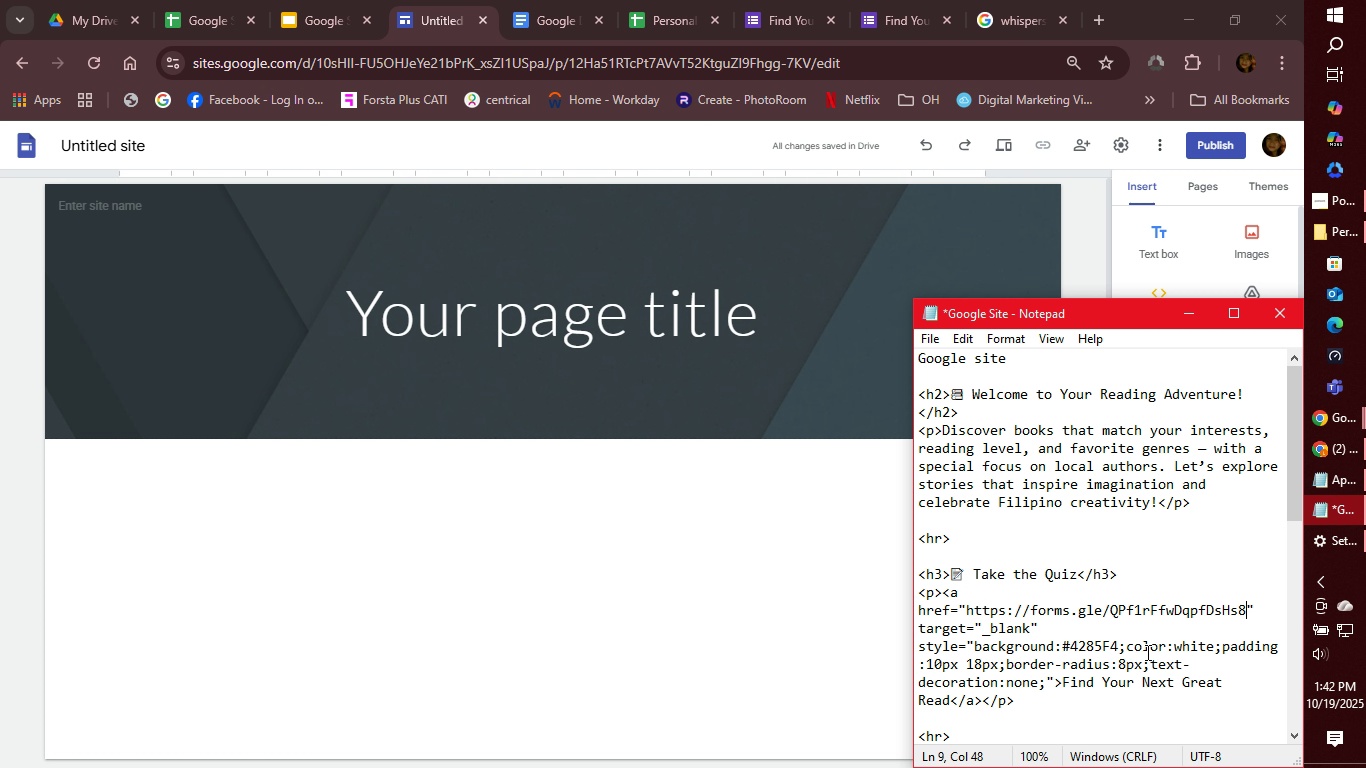 
wait(7.81)
 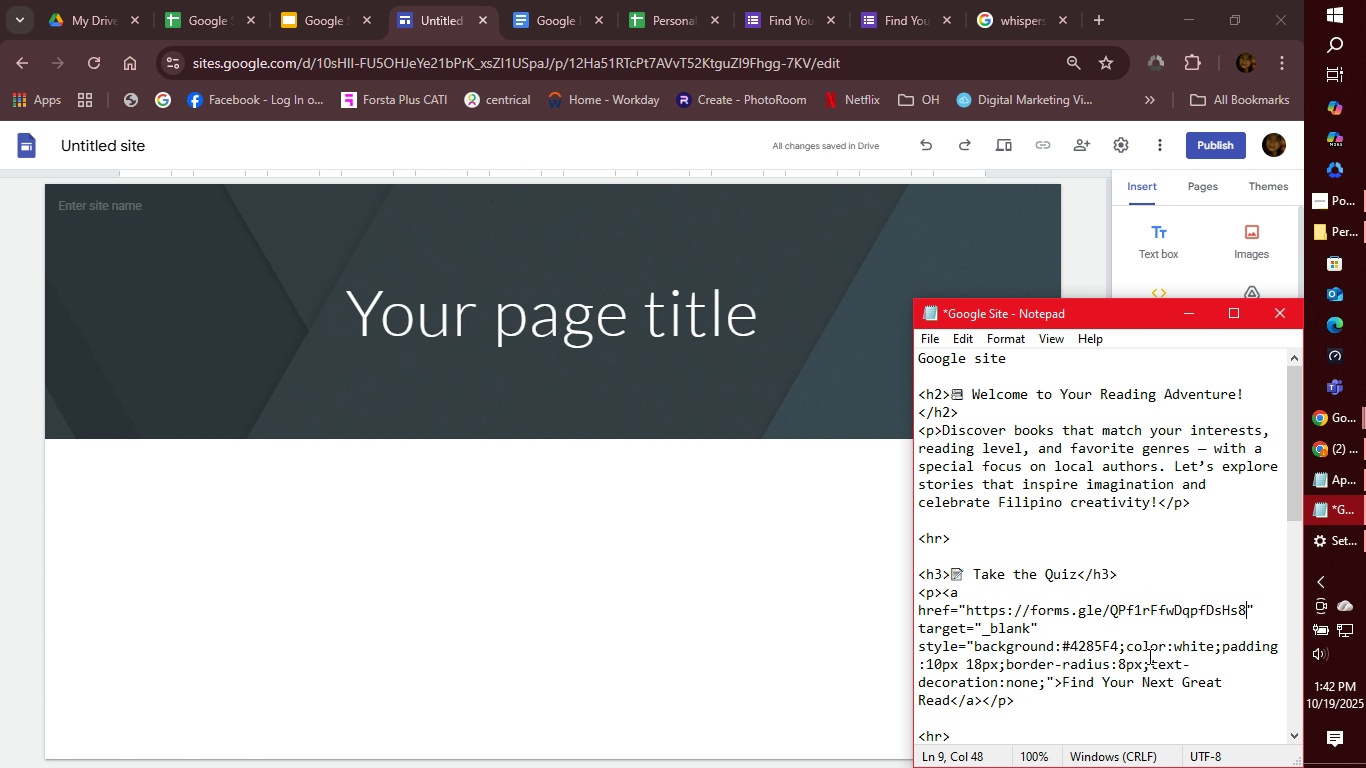 
left_click_drag(start_coordinate=[920, 393], to_coordinate=[1042, 755])
 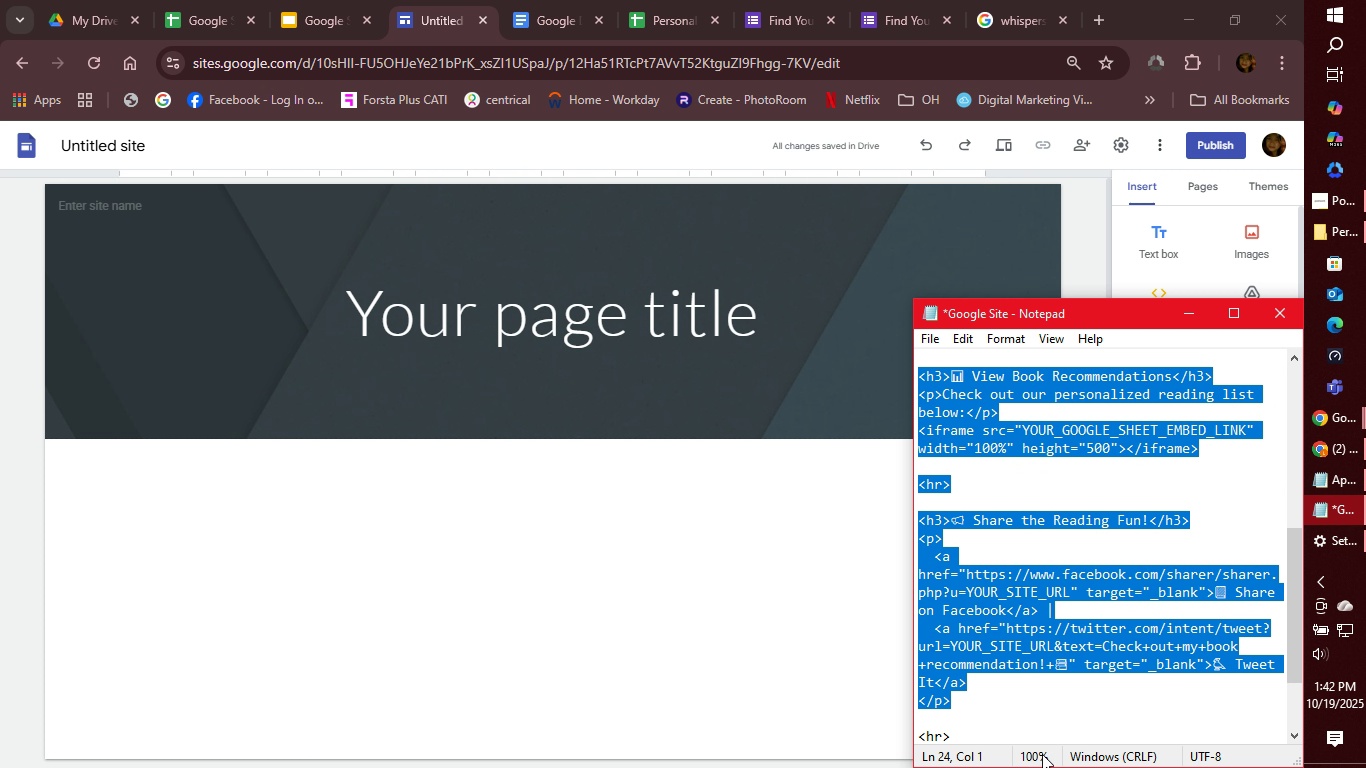 
key(Control+C)
 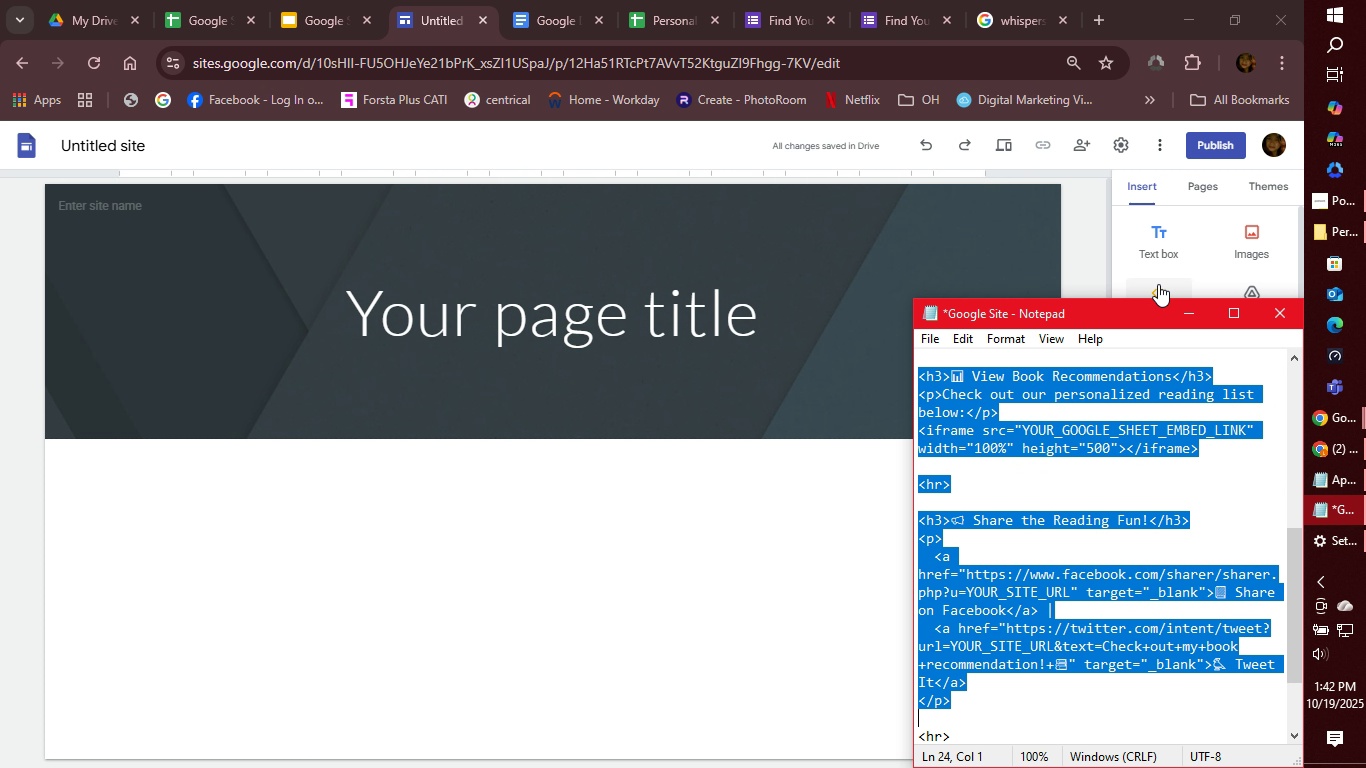 
left_click([1162, 284])
 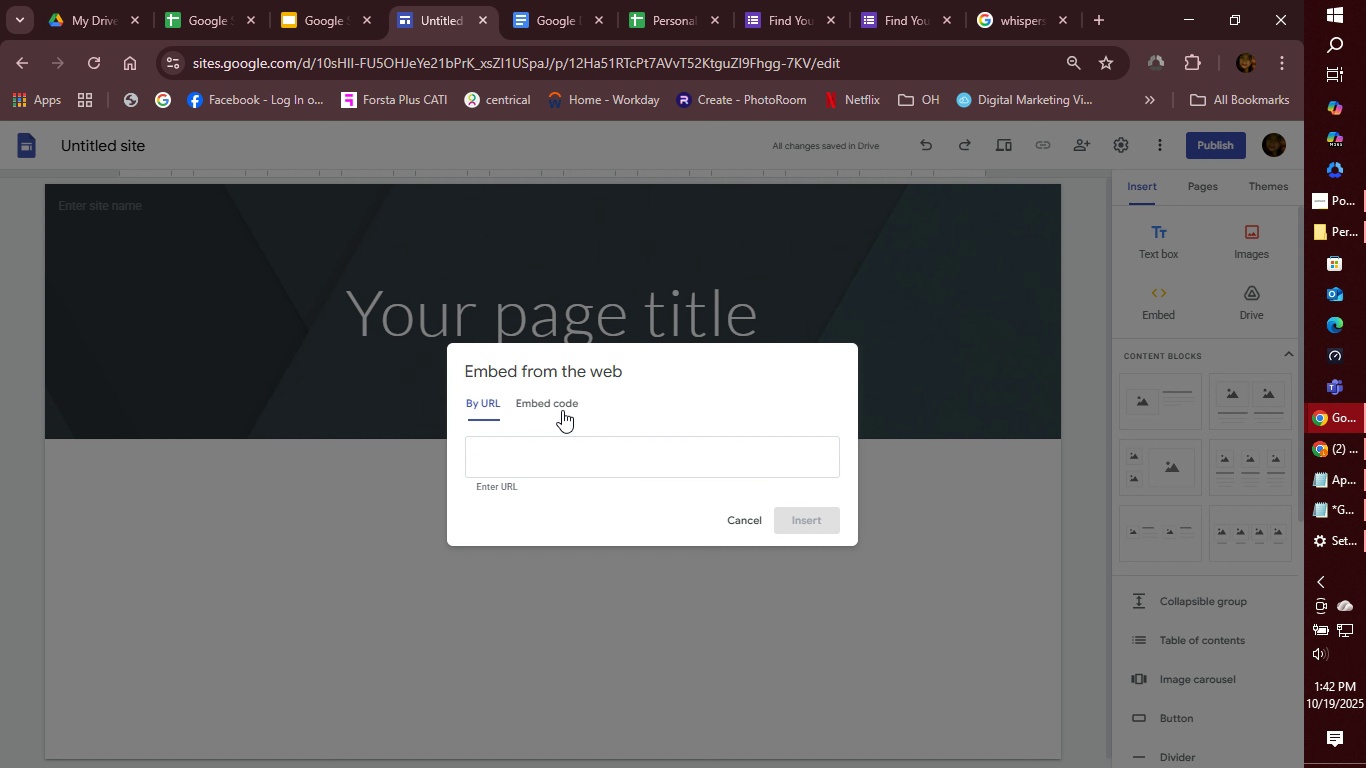 
left_click([562, 410])
 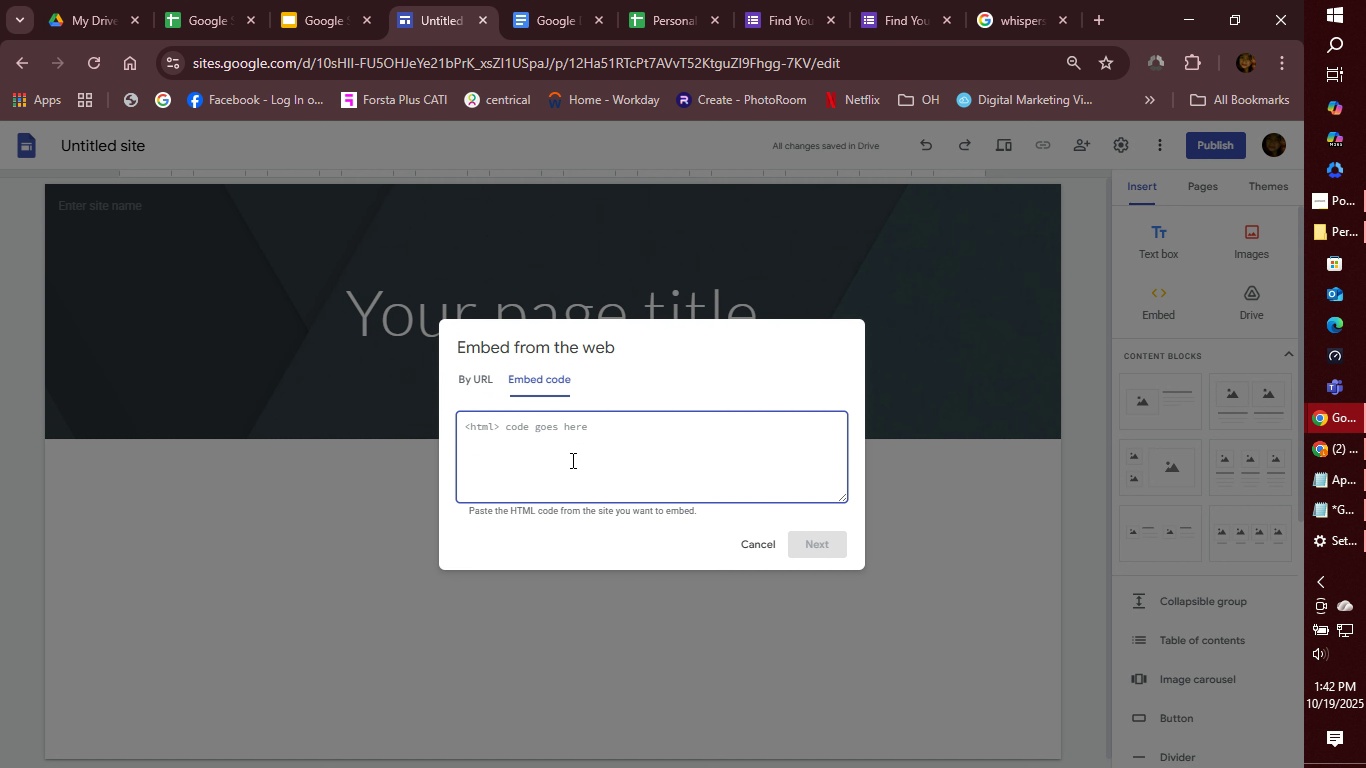 
key(Control+V)
 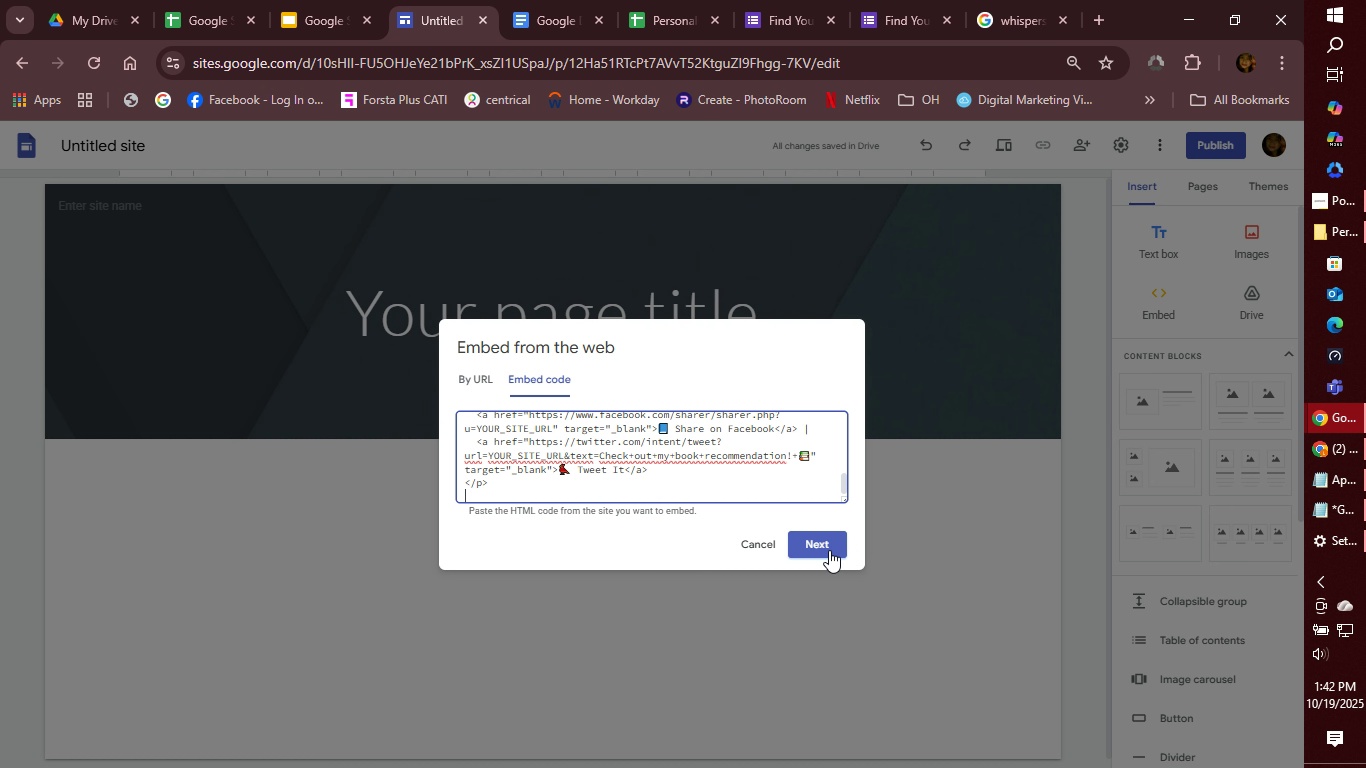 
left_click([829, 550])
 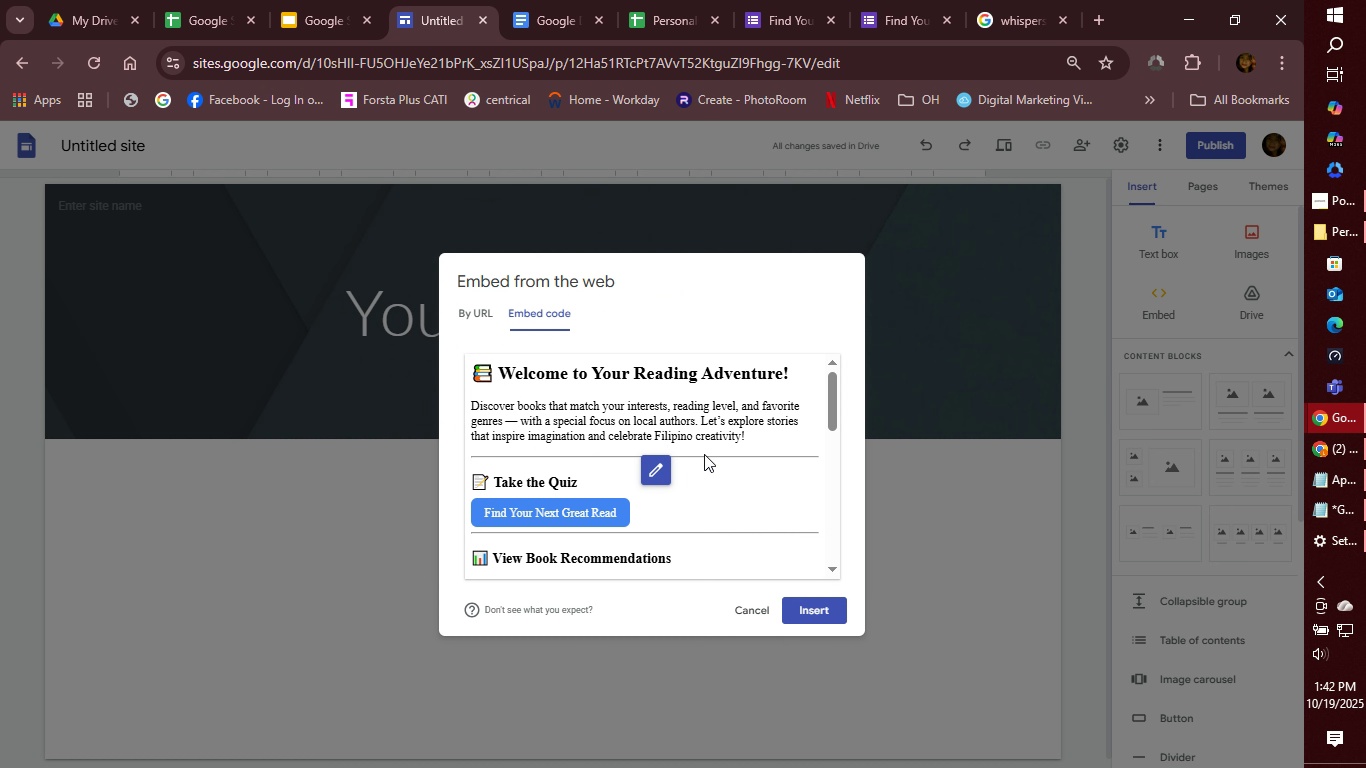 
scroll: coordinate [712, 471], scroll_direction: down, amount: 3.0
 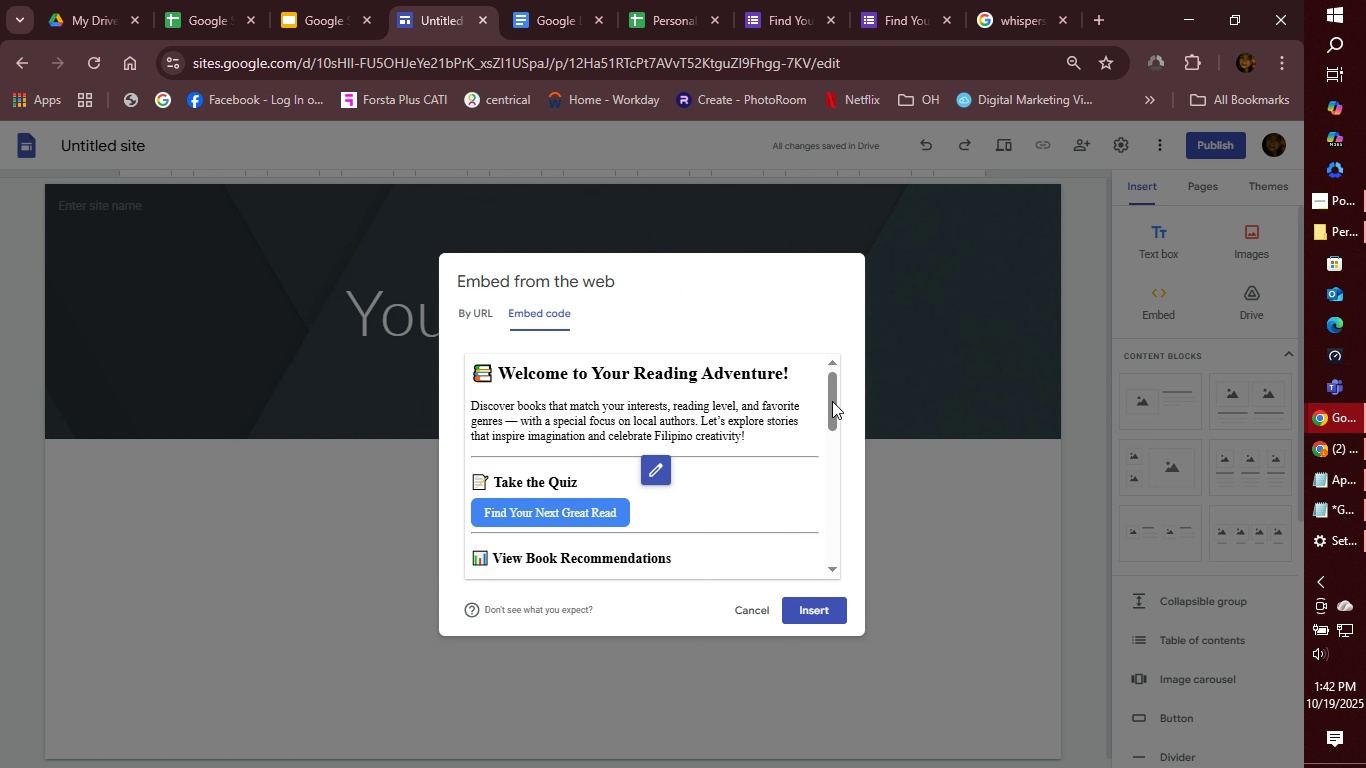 
left_click_drag(start_coordinate=[832, 401], to_coordinate=[832, 446])
 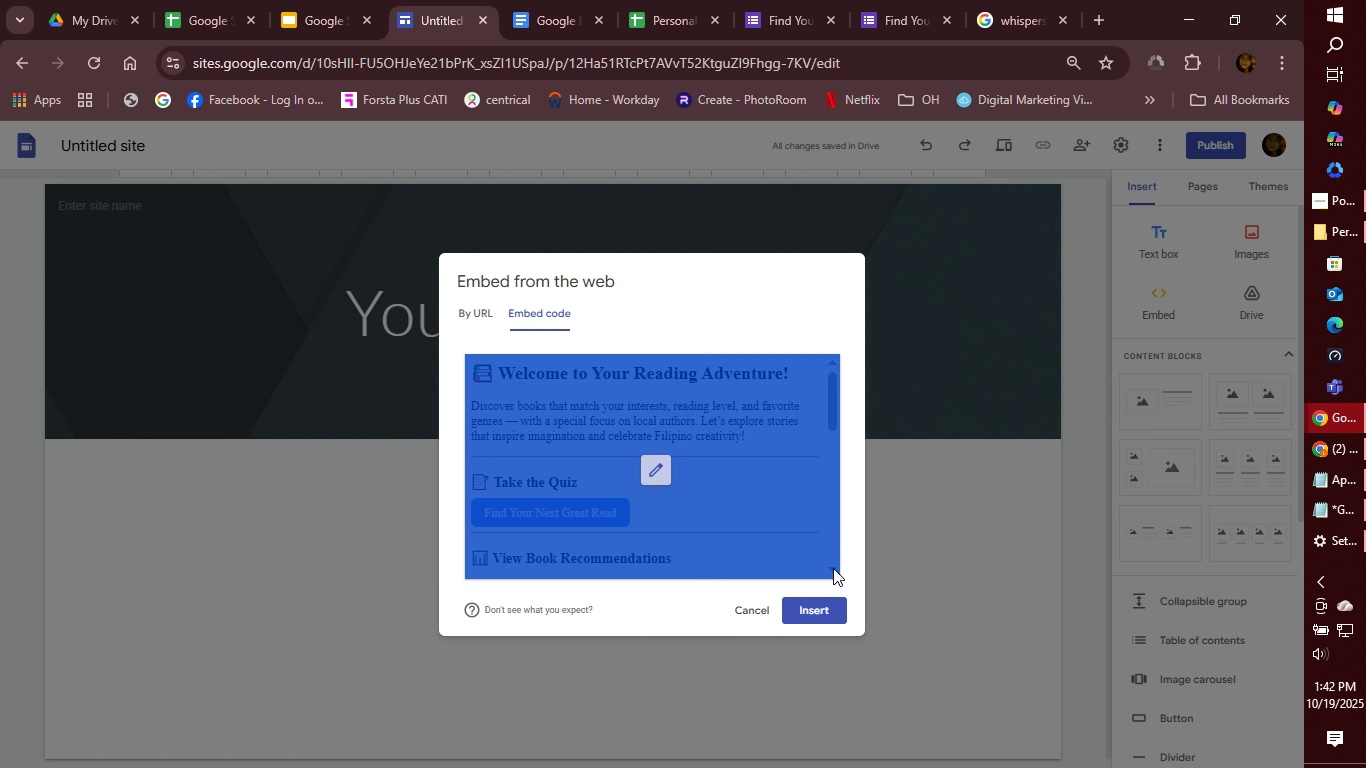 
double_click([833, 568])
 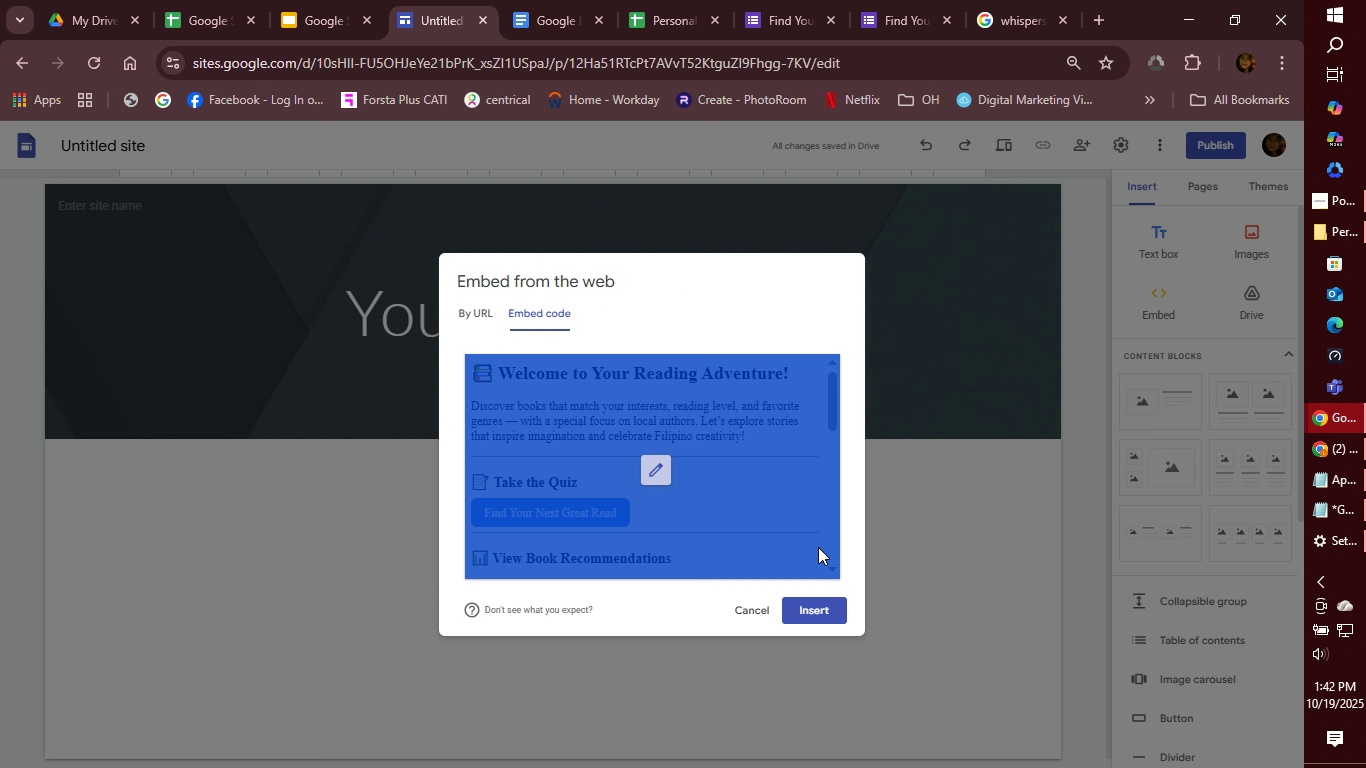 
triple_click([833, 568])
 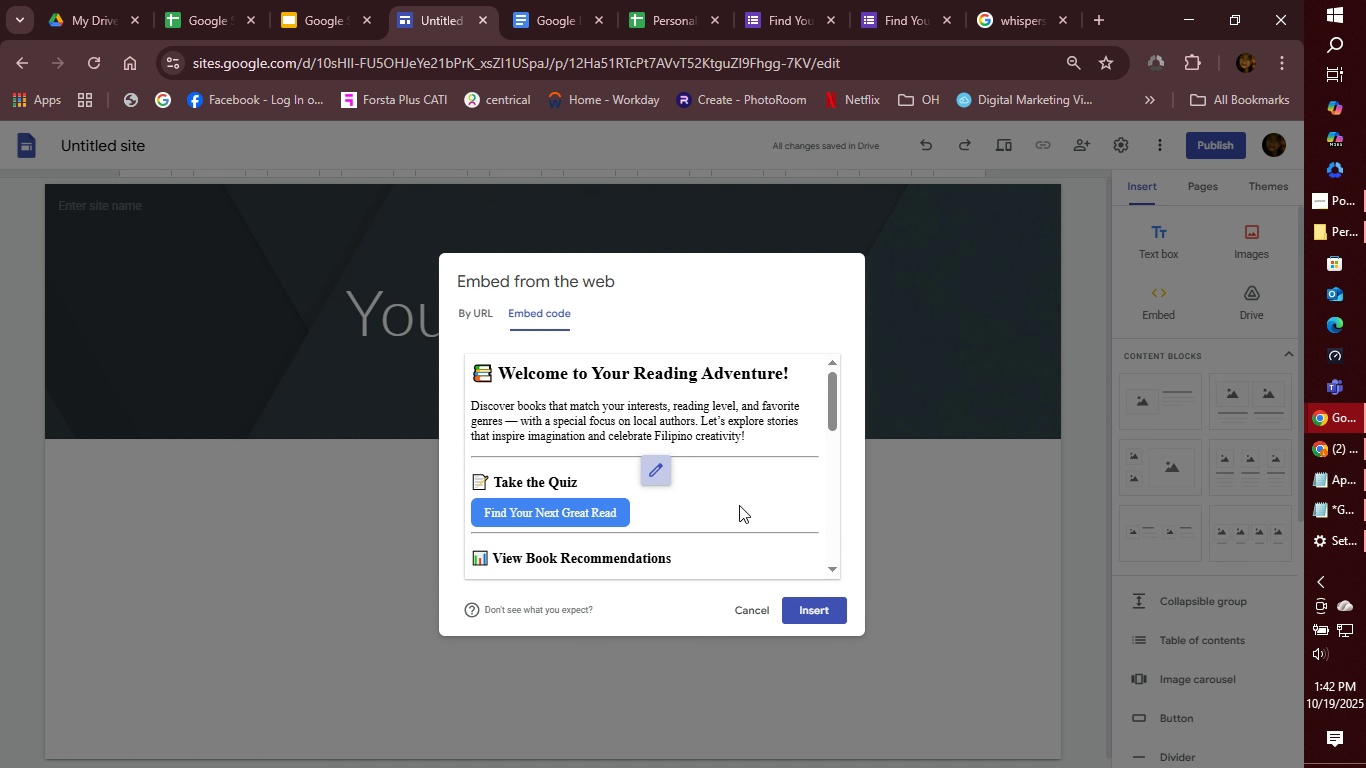 
left_click([739, 505])
 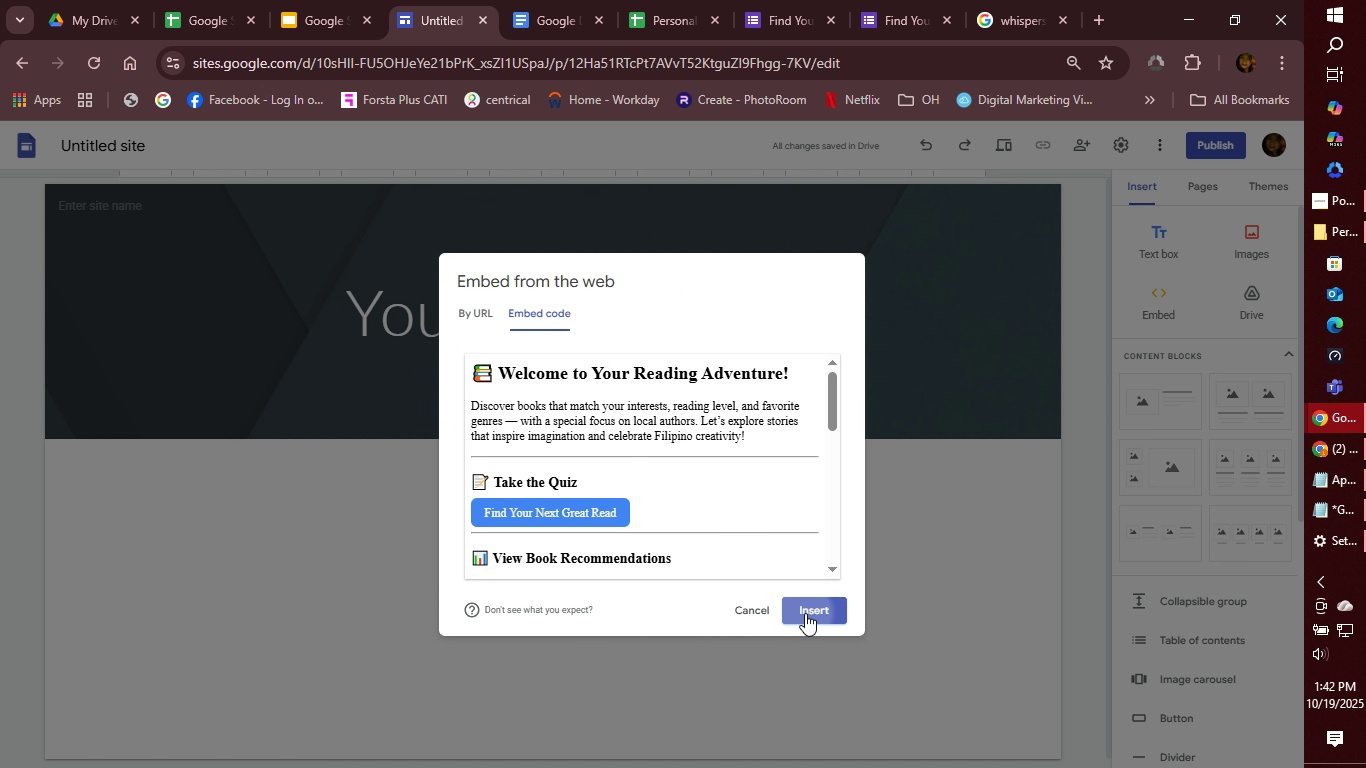 
left_click([805, 613])
 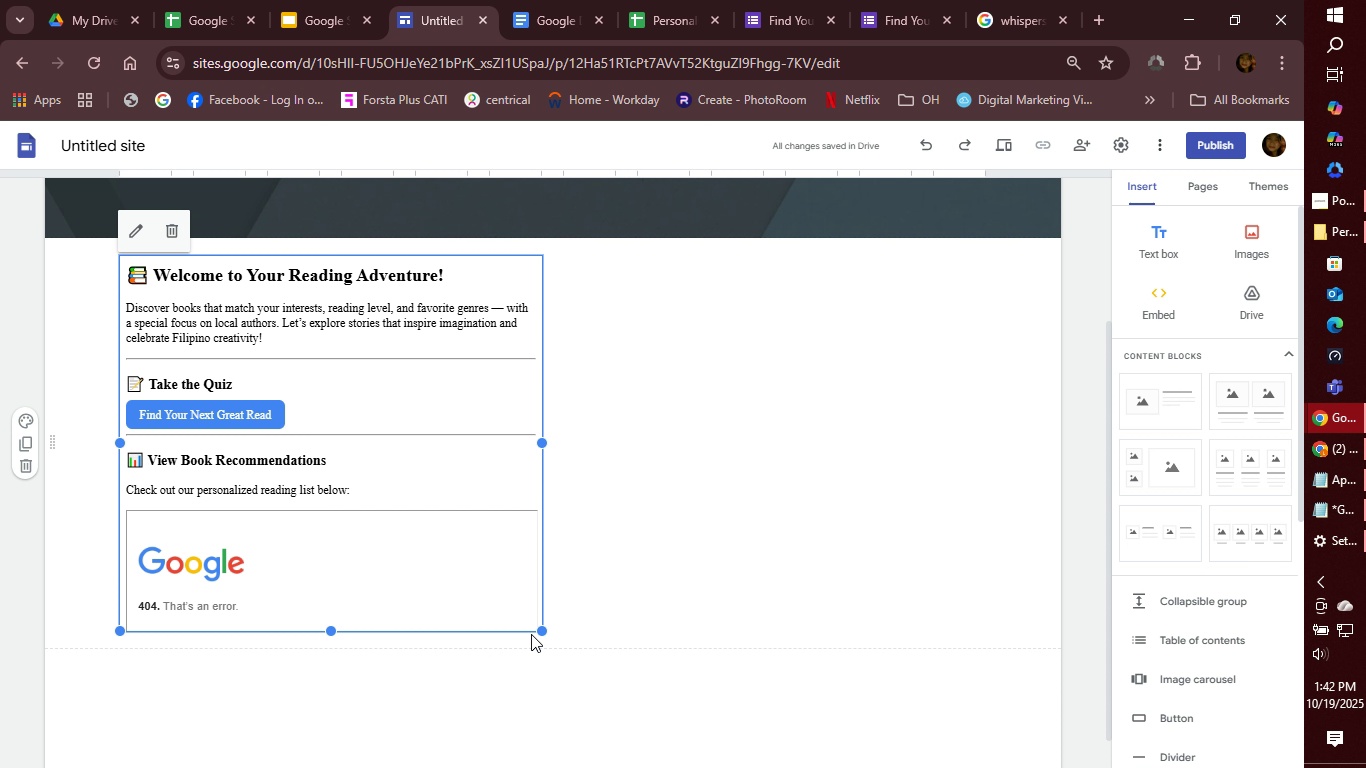 
wait(6.51)
 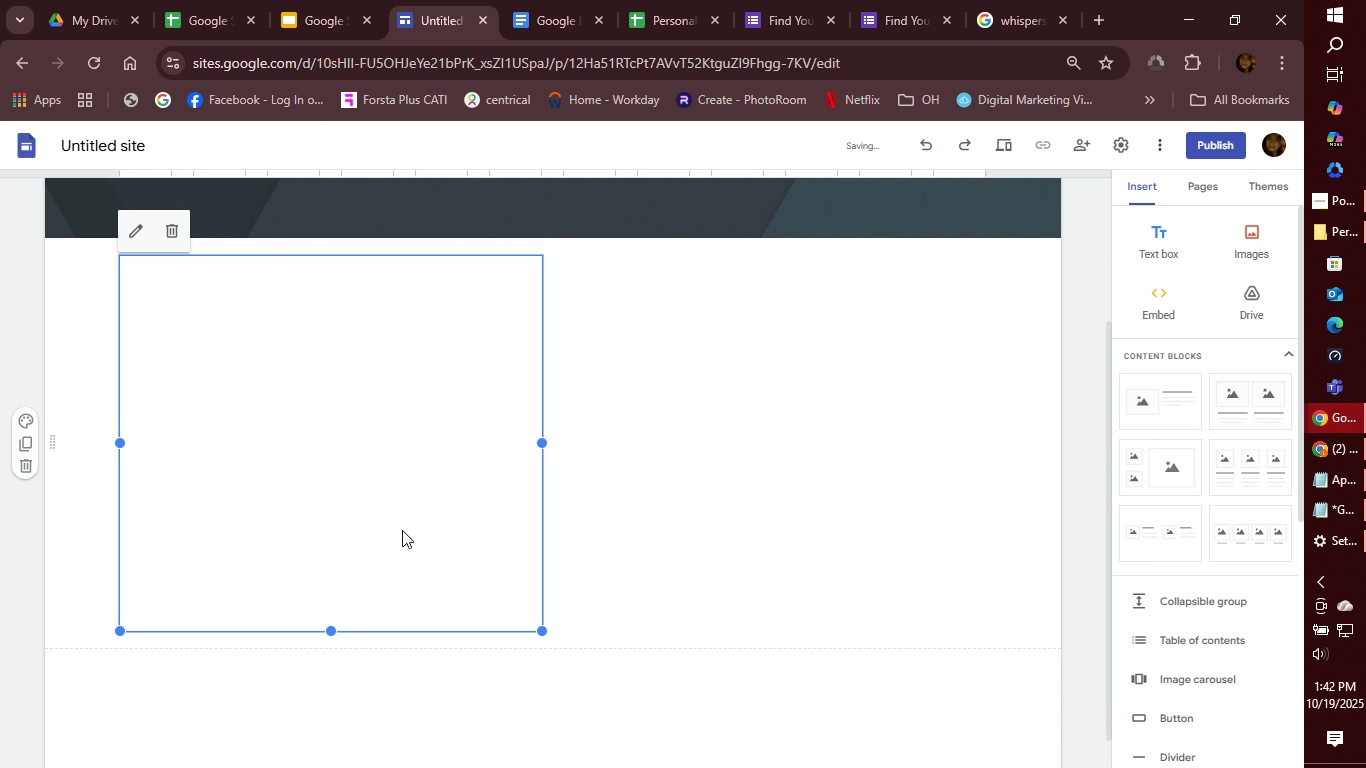 
left_click_drag(start_coordinate=[543, 633], to_coordinate=[1034, 752])
 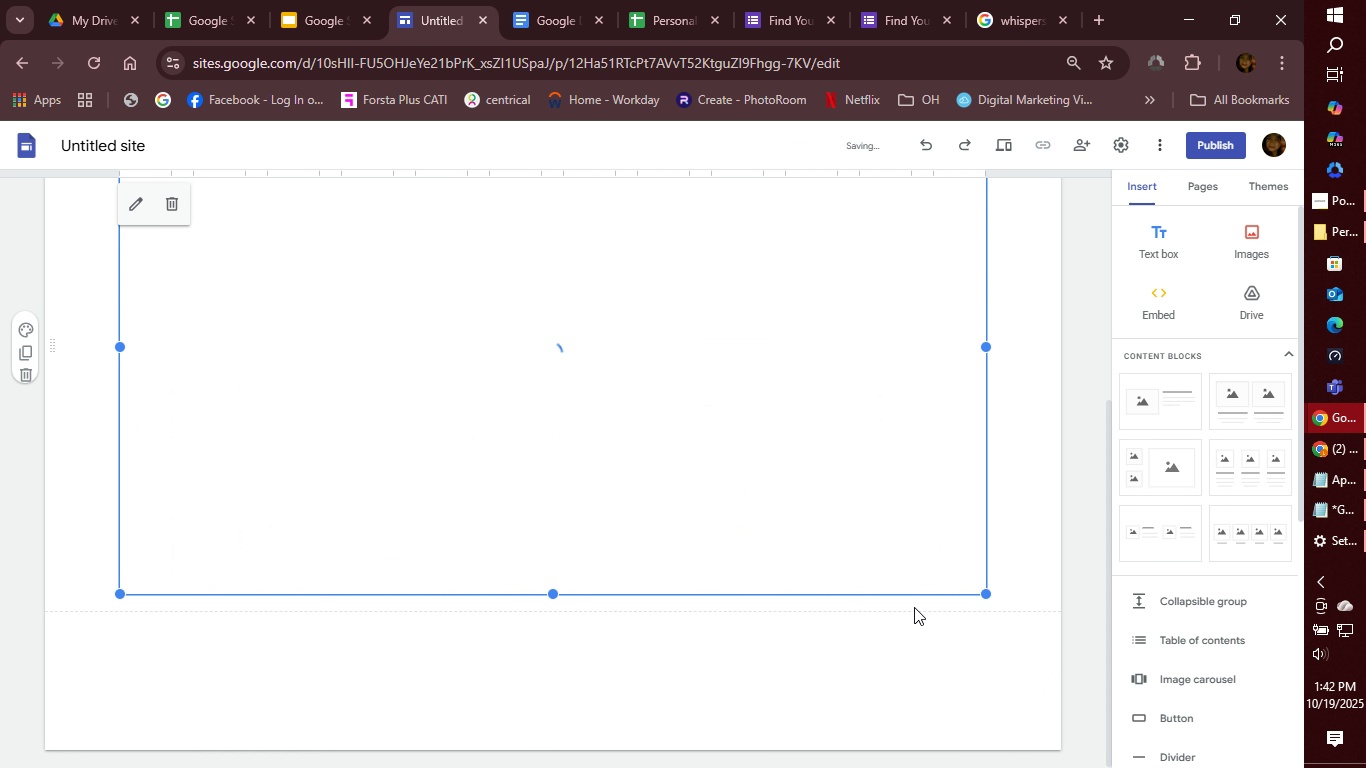 
scroll: coordinate [536, 592], scroll_direction: up, amount: 2.0
 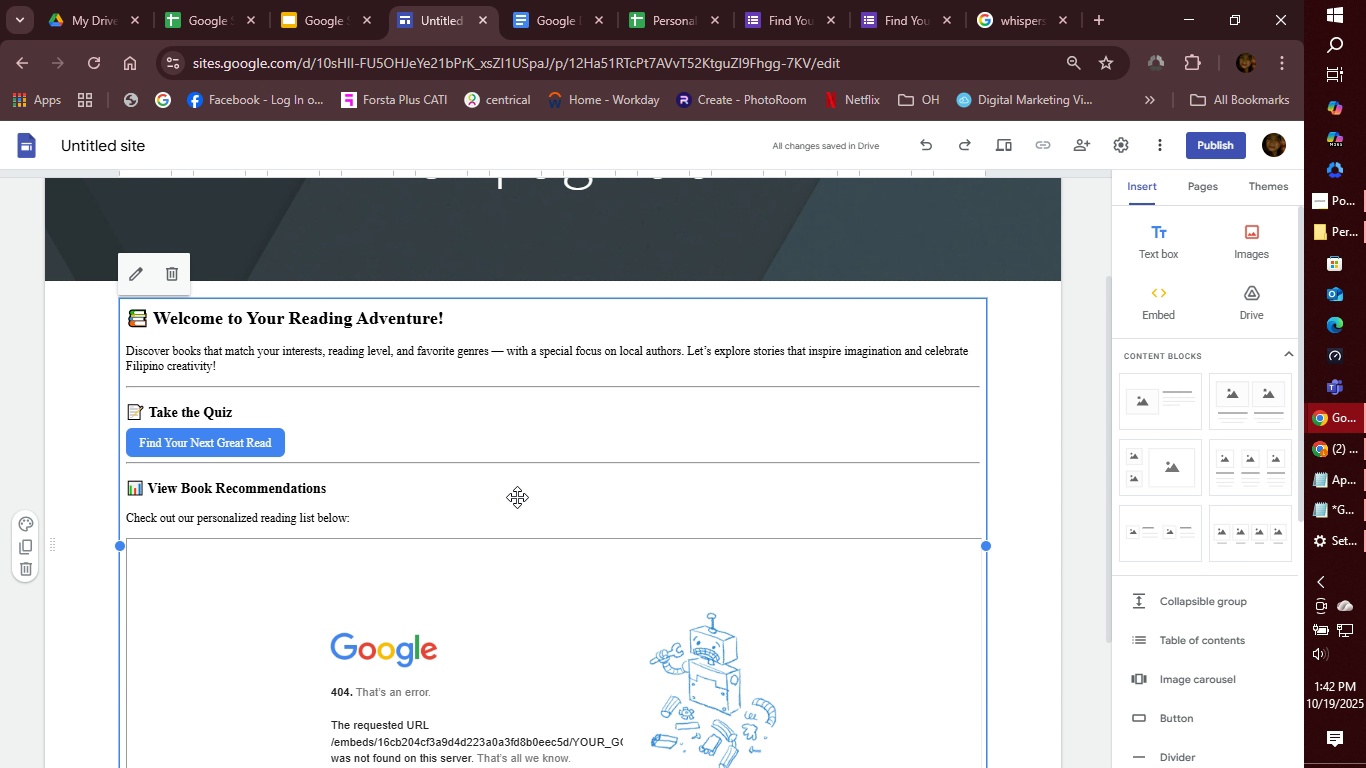 
wait(6.5)
 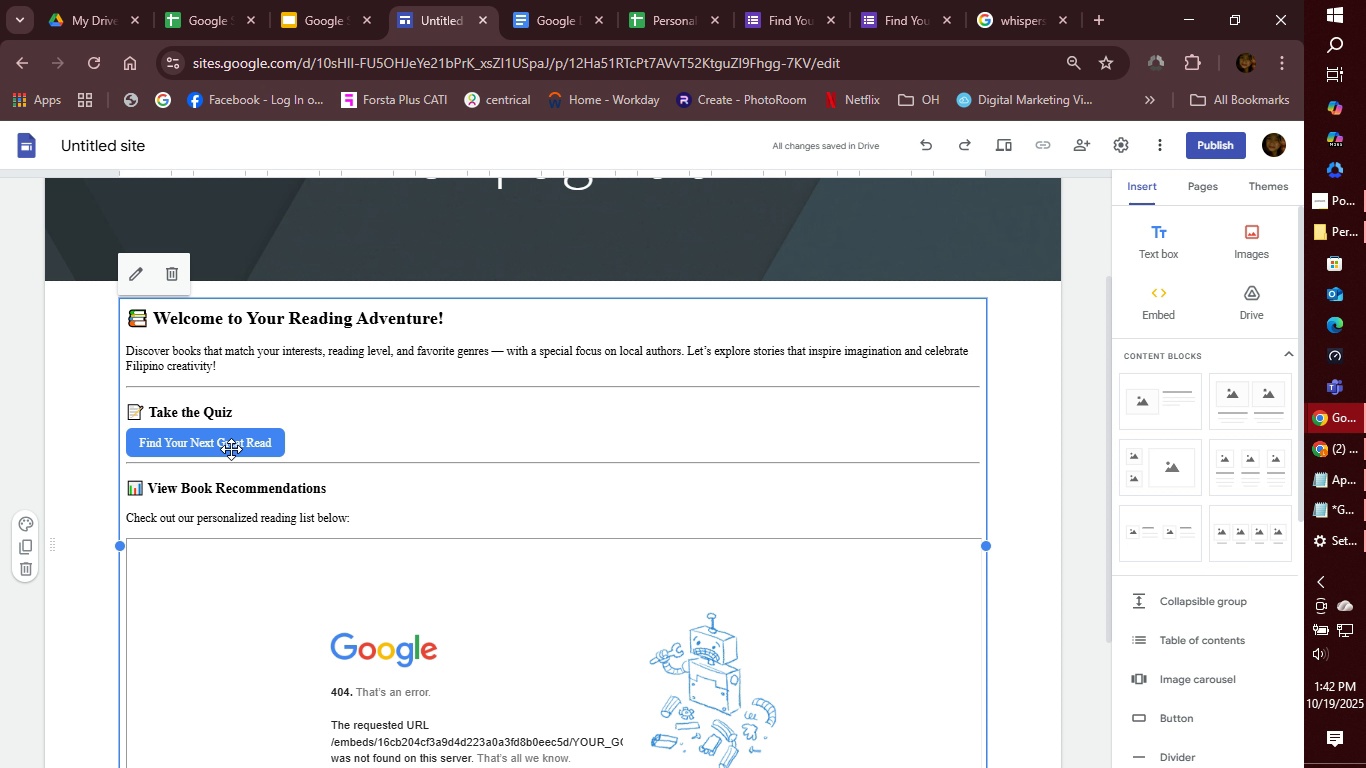 
scroll: coordinate [516, 493], scroll_direction: up, amount: 1.0
 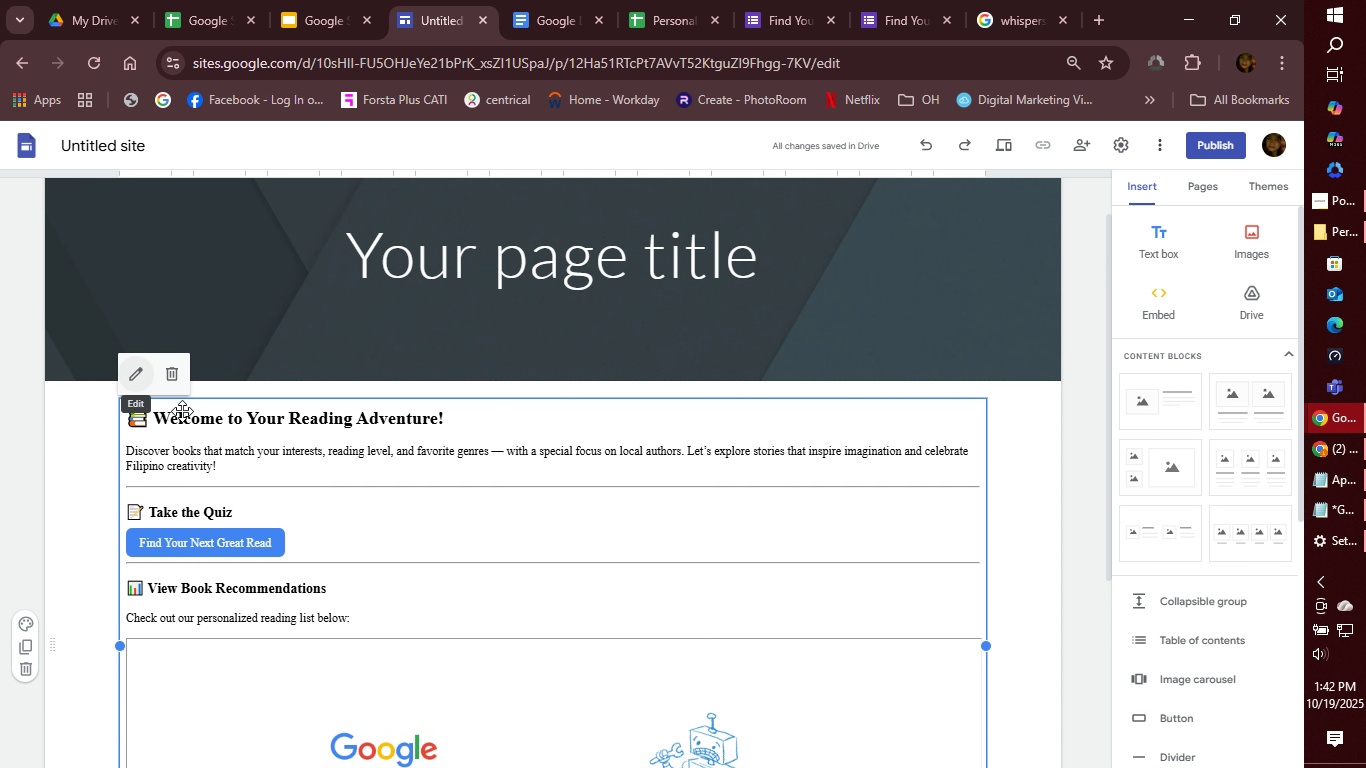 
scroll: coordinate [776, 563], scroll_direction: down, amount: 3.0
 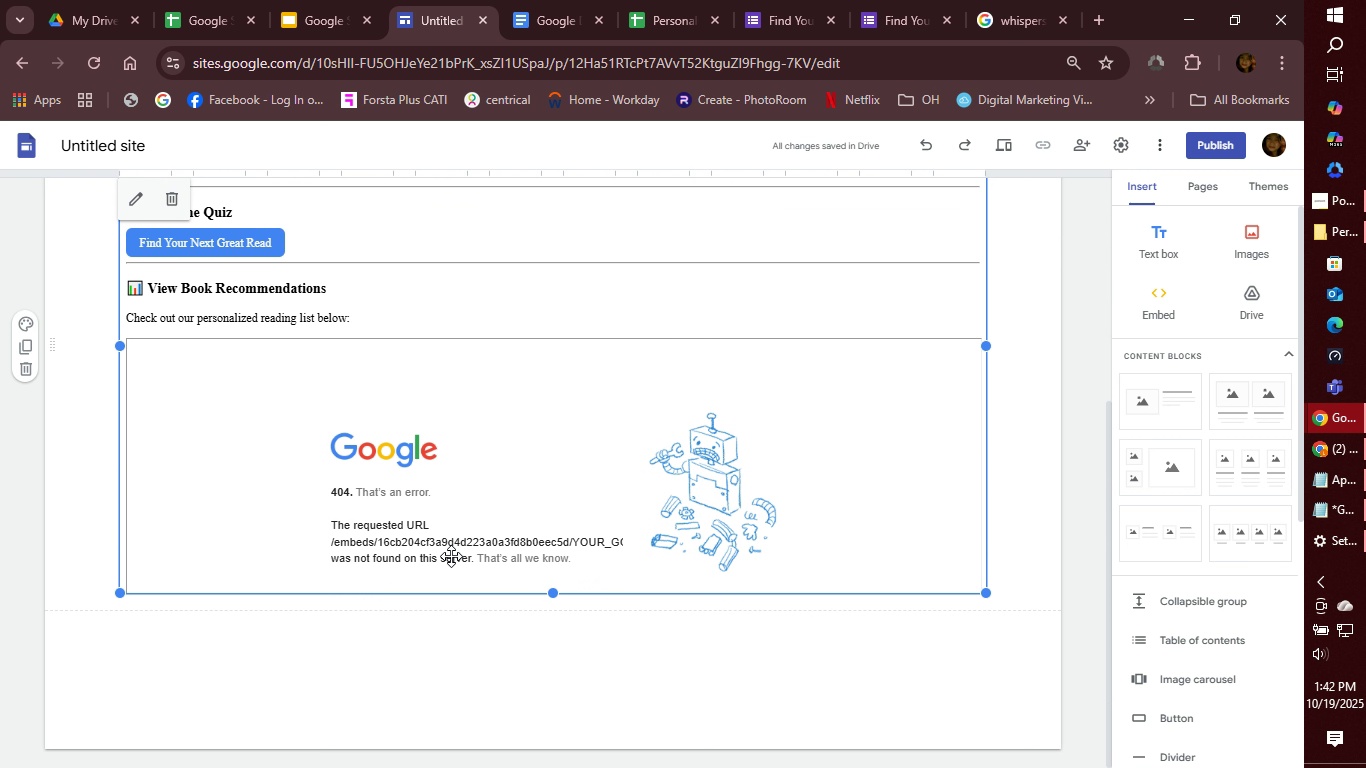 
wait(7.38)
 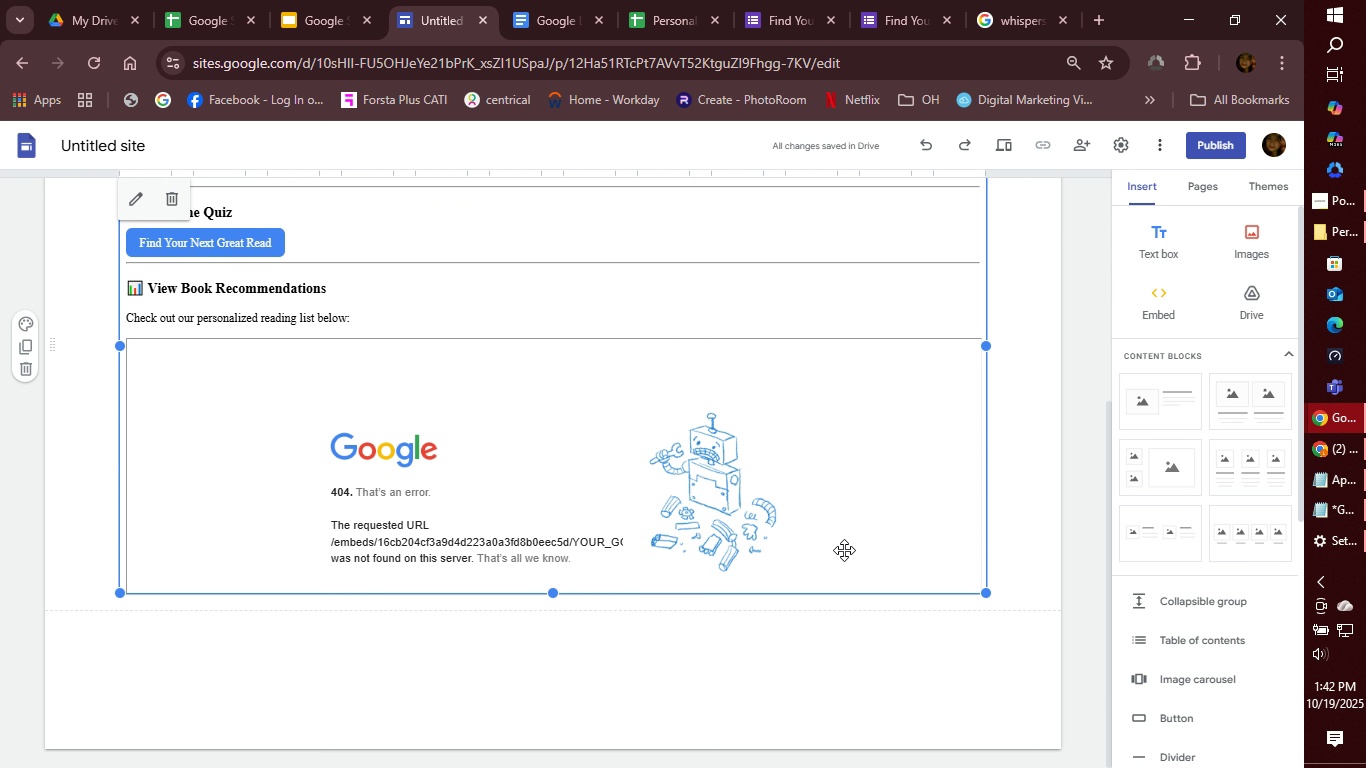 
scroll: coordinate [466, 549], scroll_direction: up, amount: 1.0
 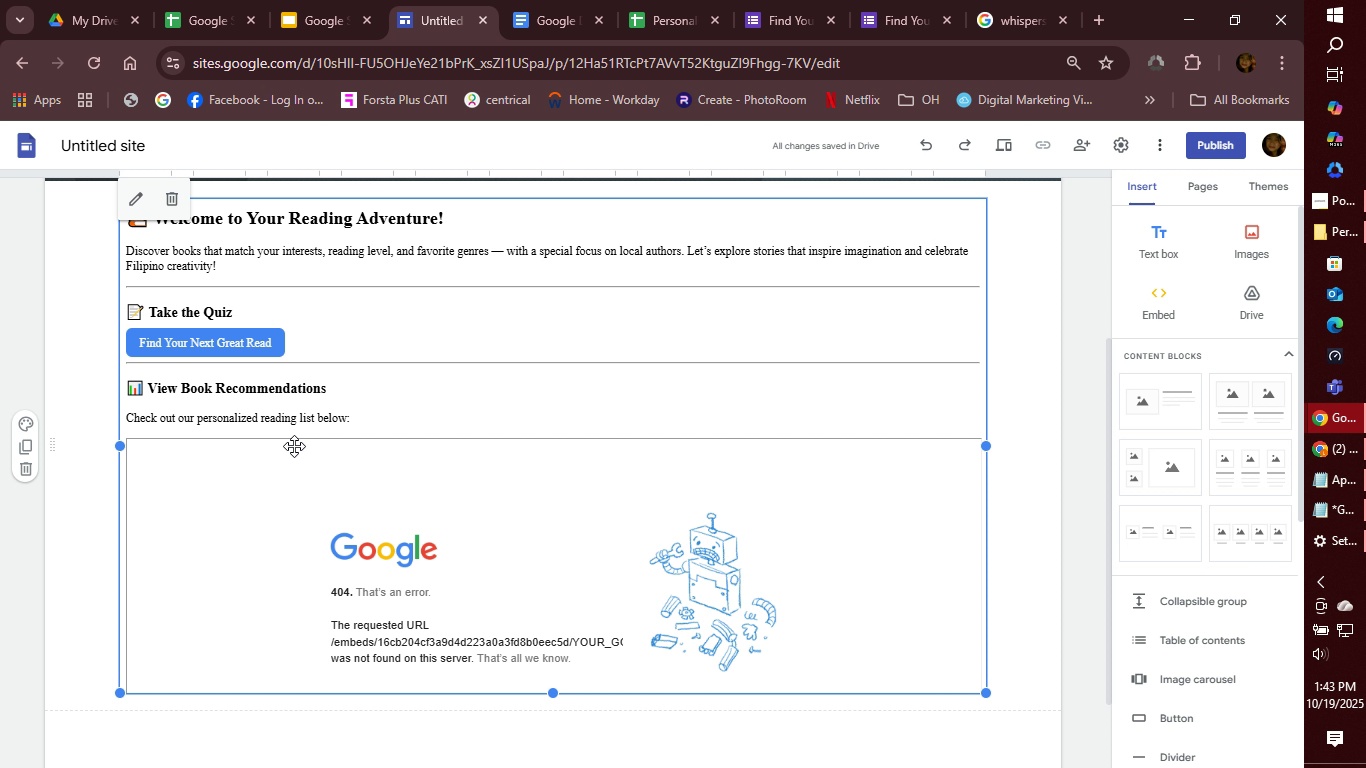 
wait(6.61)
 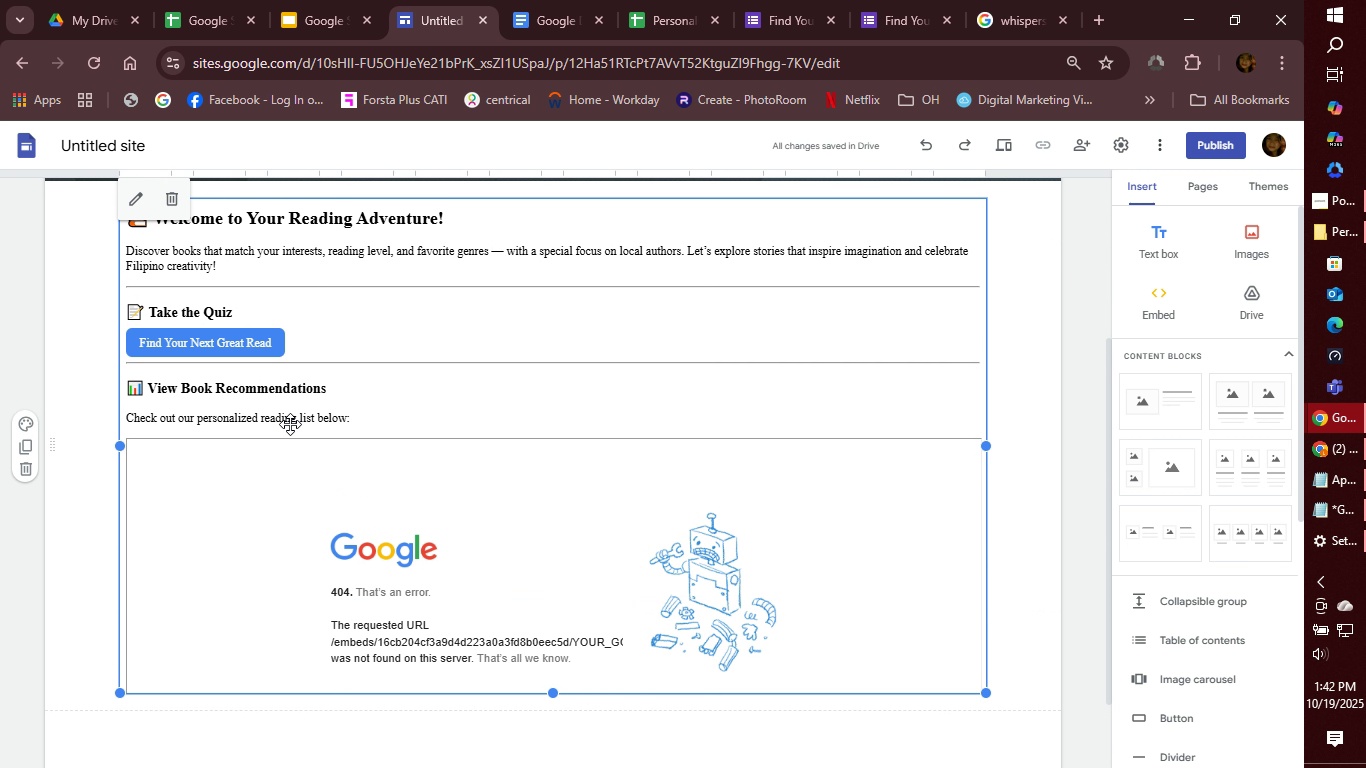 
left_click([246, 503])
 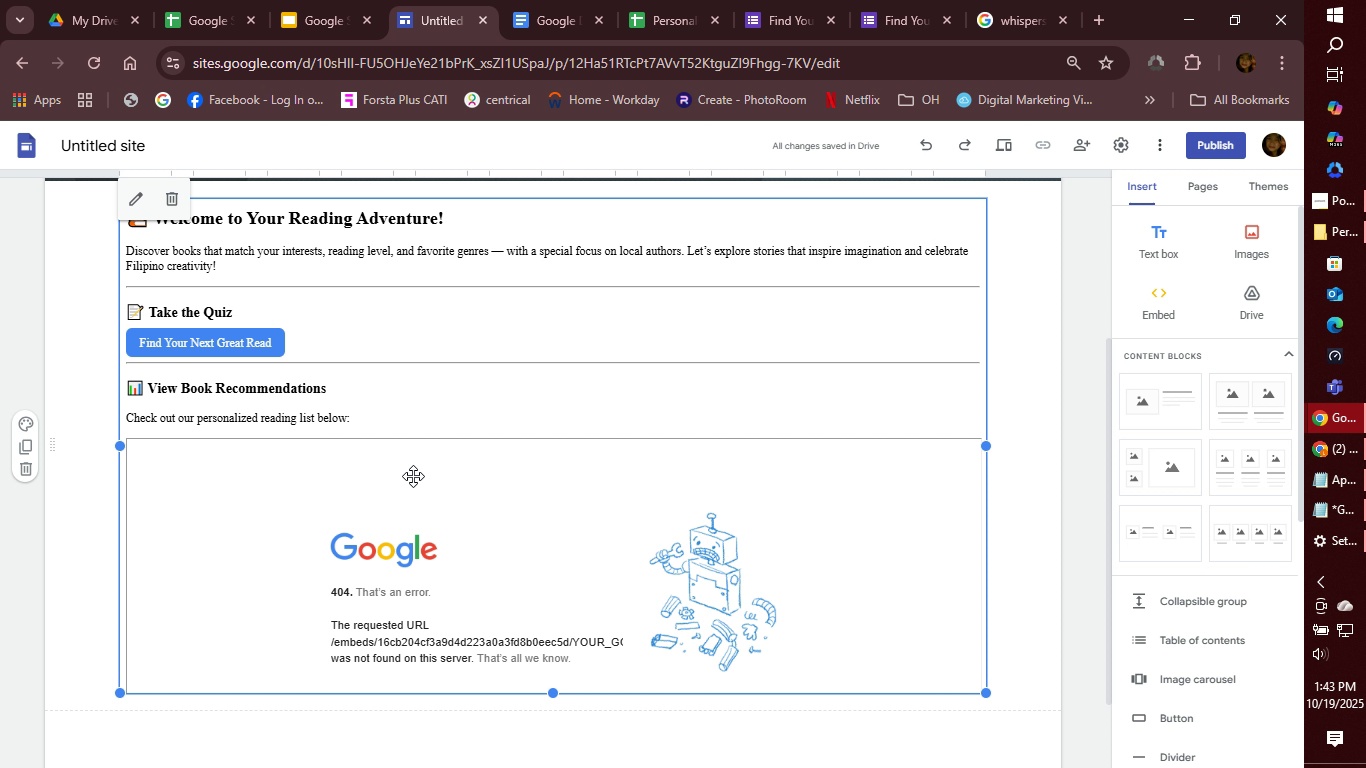 
wait(15.38)
 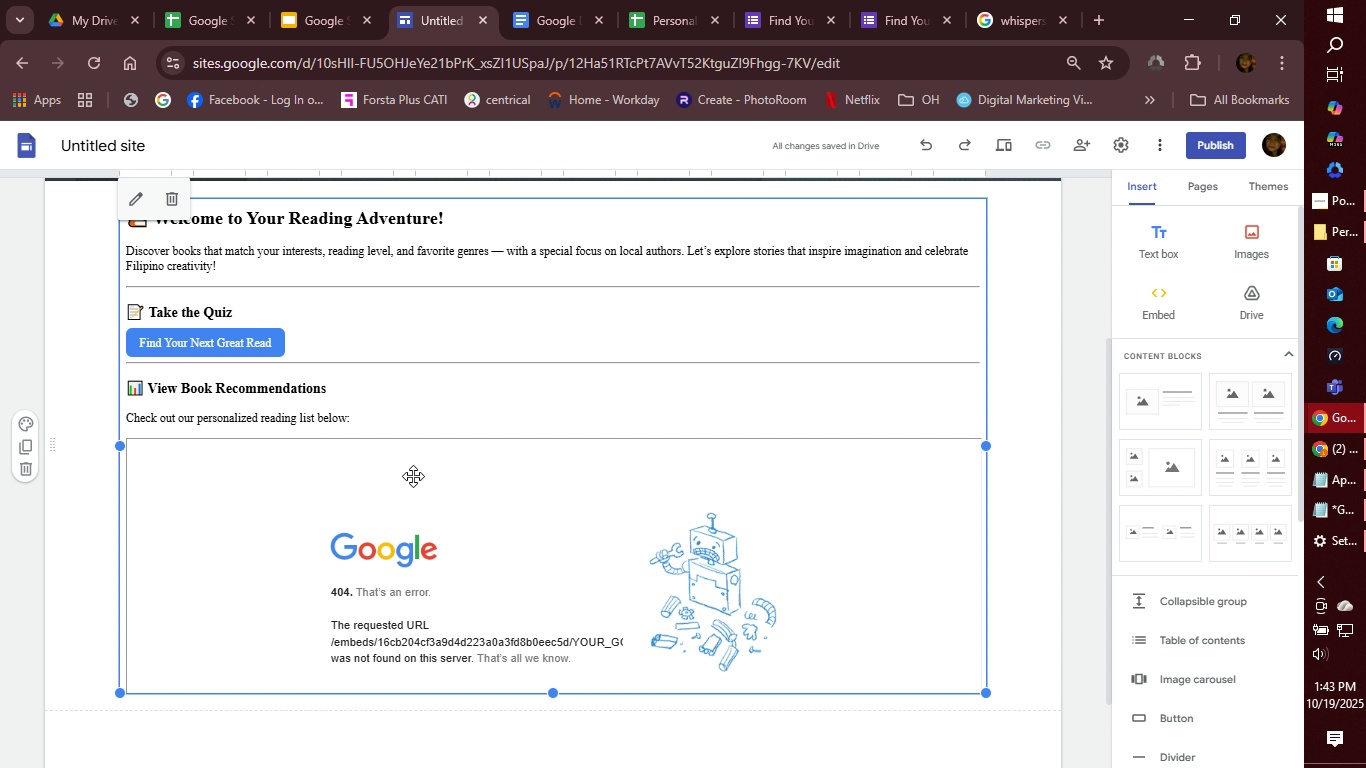 
left_click([162, 201])
 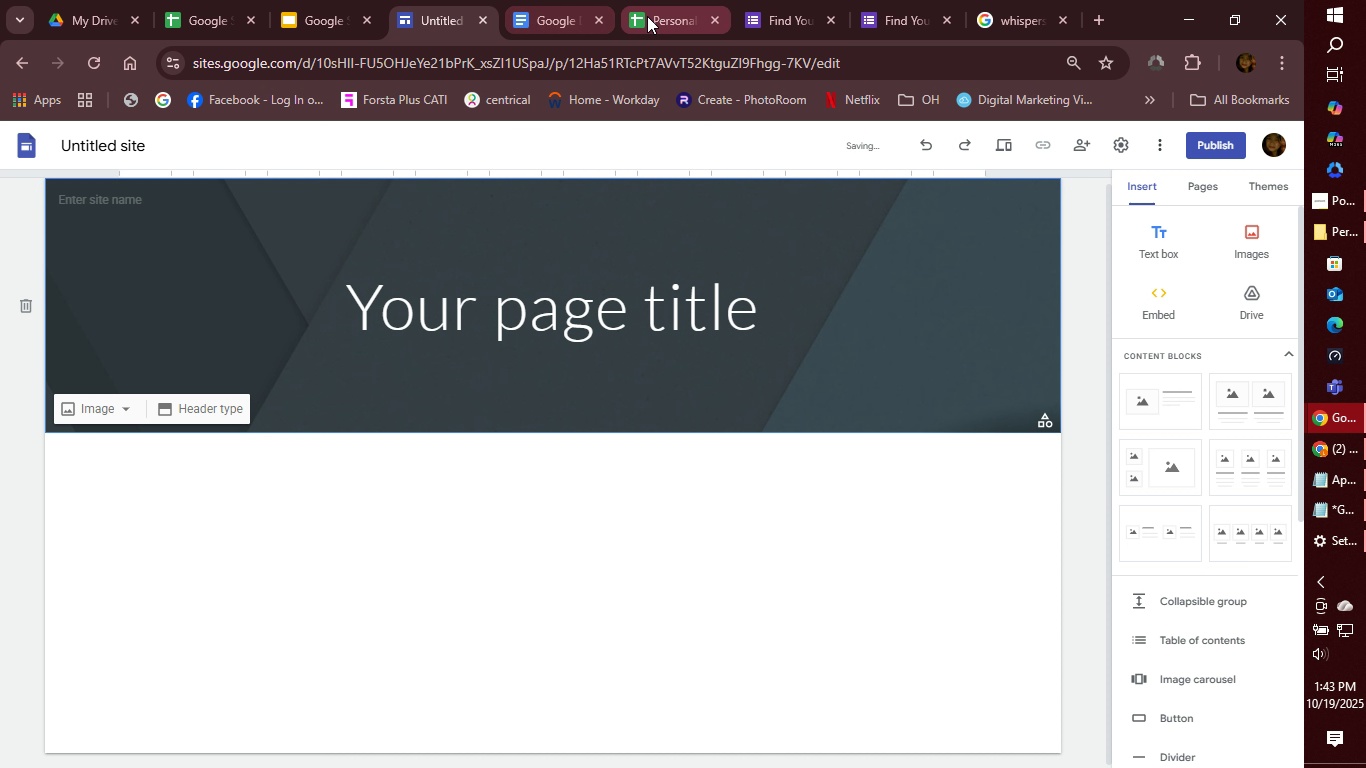 
left_click([648, 16])
 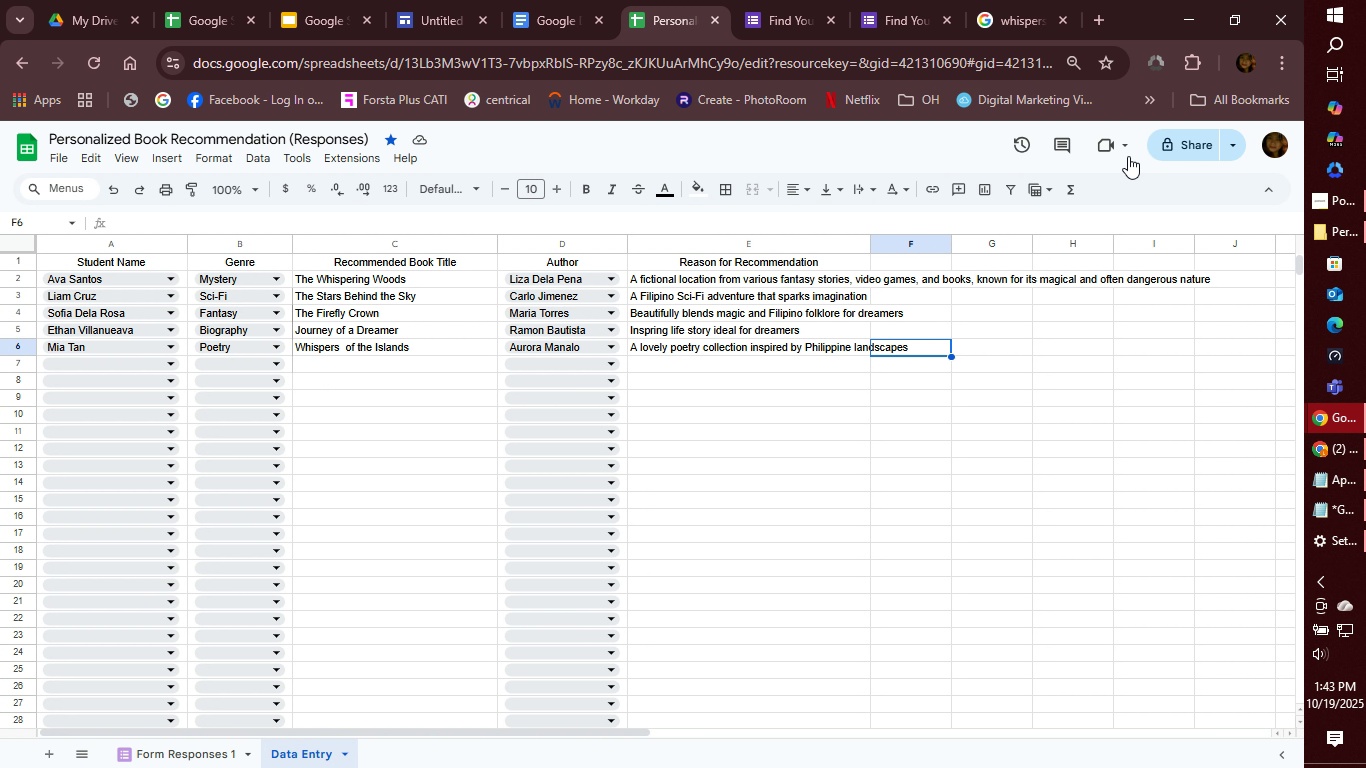 
left_click([1228, 146])
 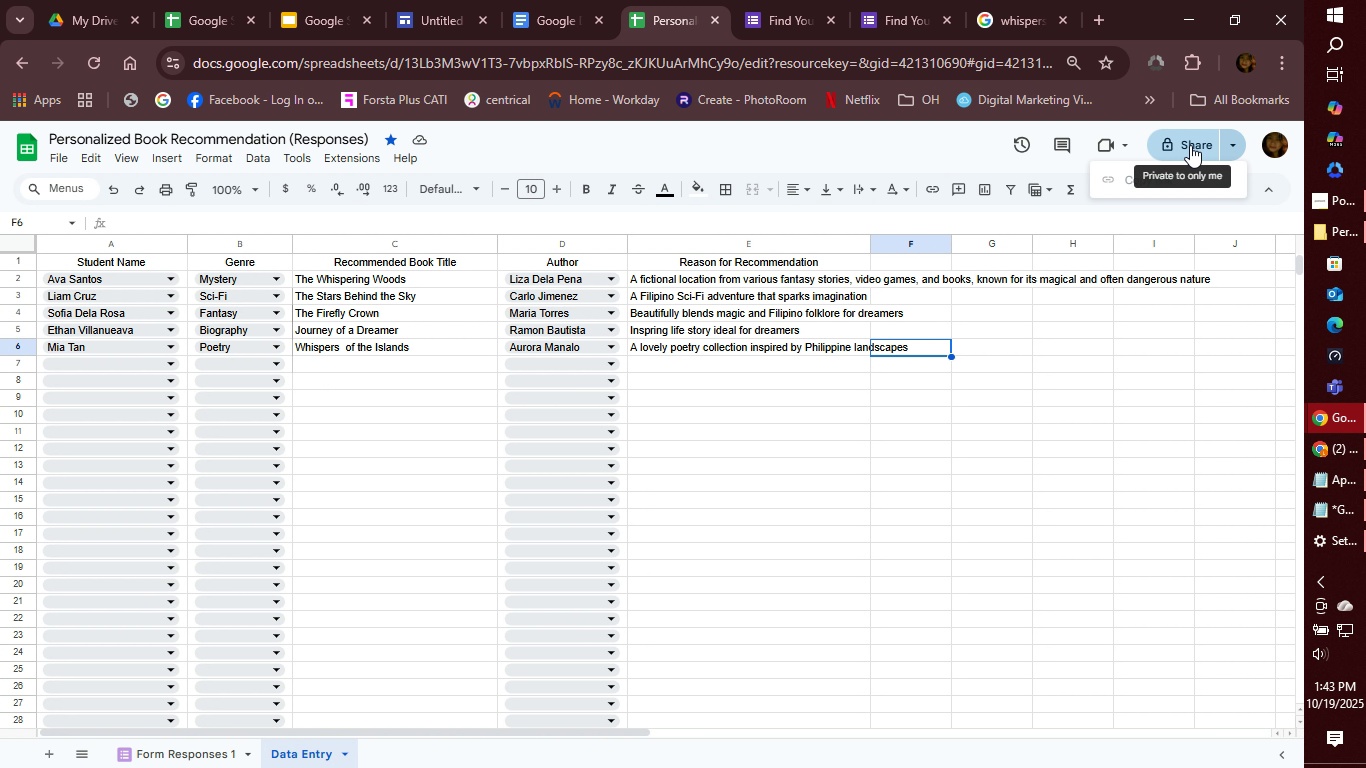 
left_click([1190, 145])
 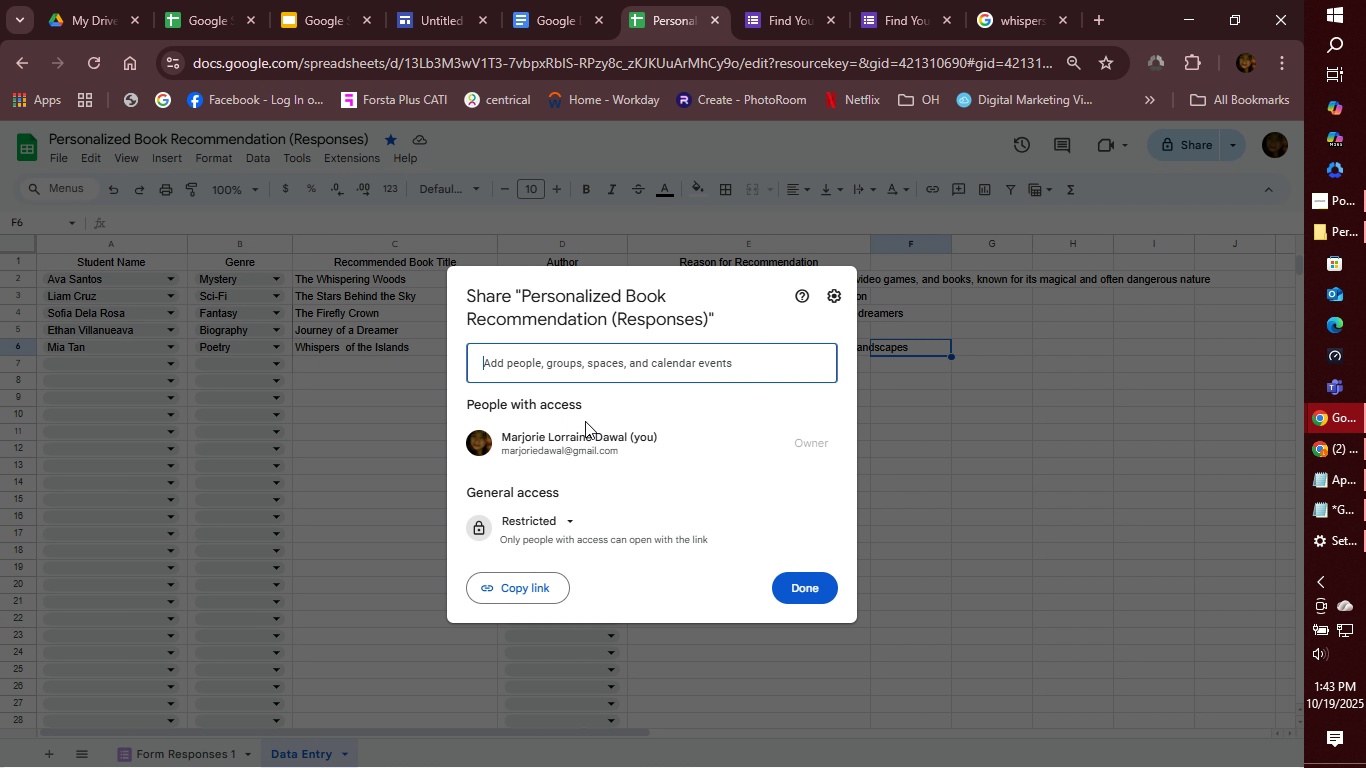 
left_click([575, 532])
 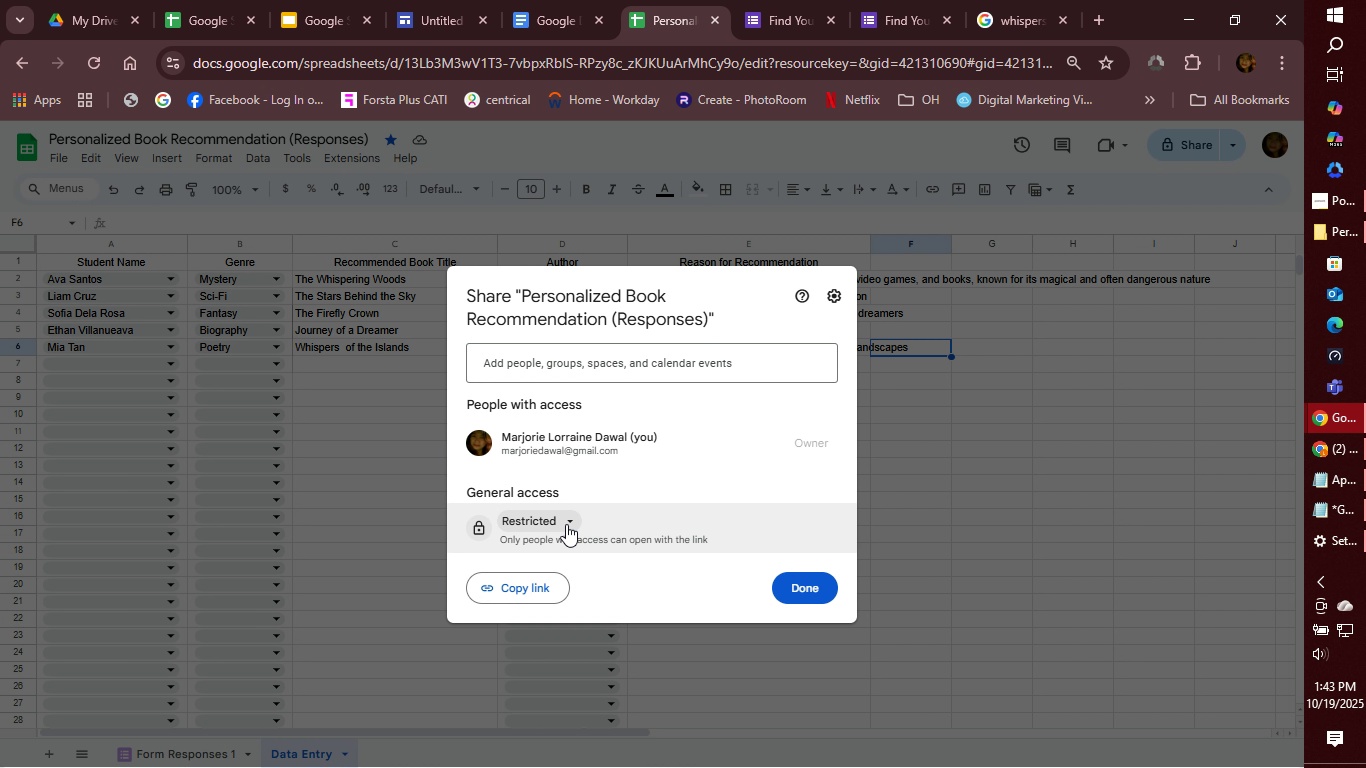 
left_click([566, 524])
 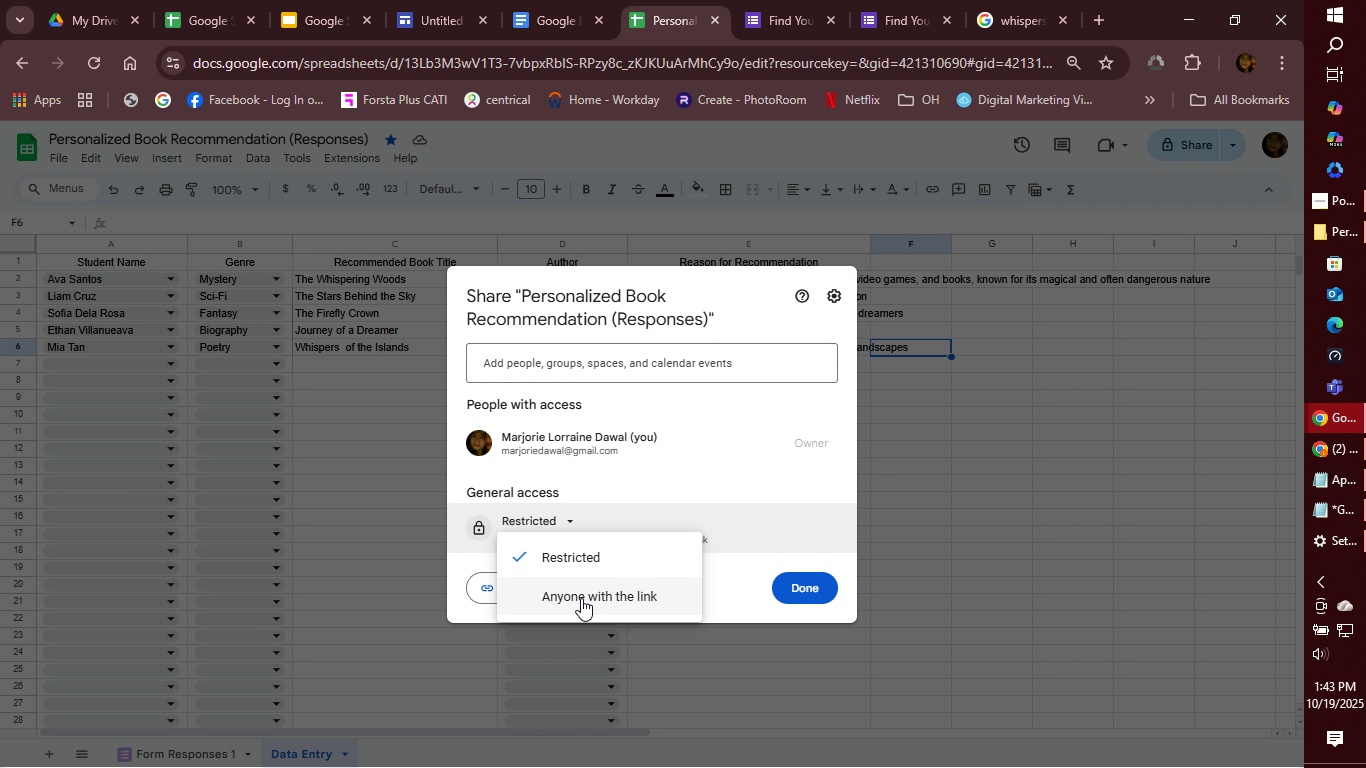 
left_click([581, 598])
 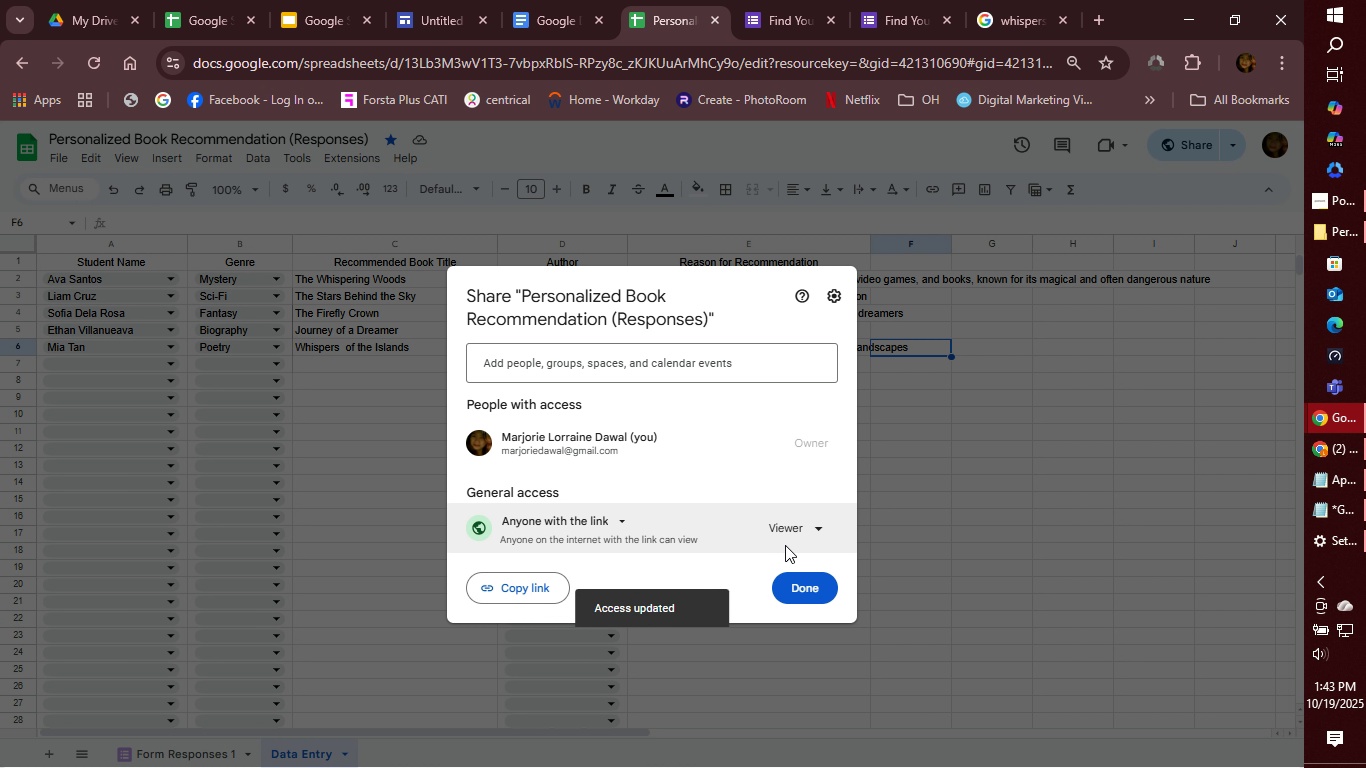 
left_click([800, 534])
 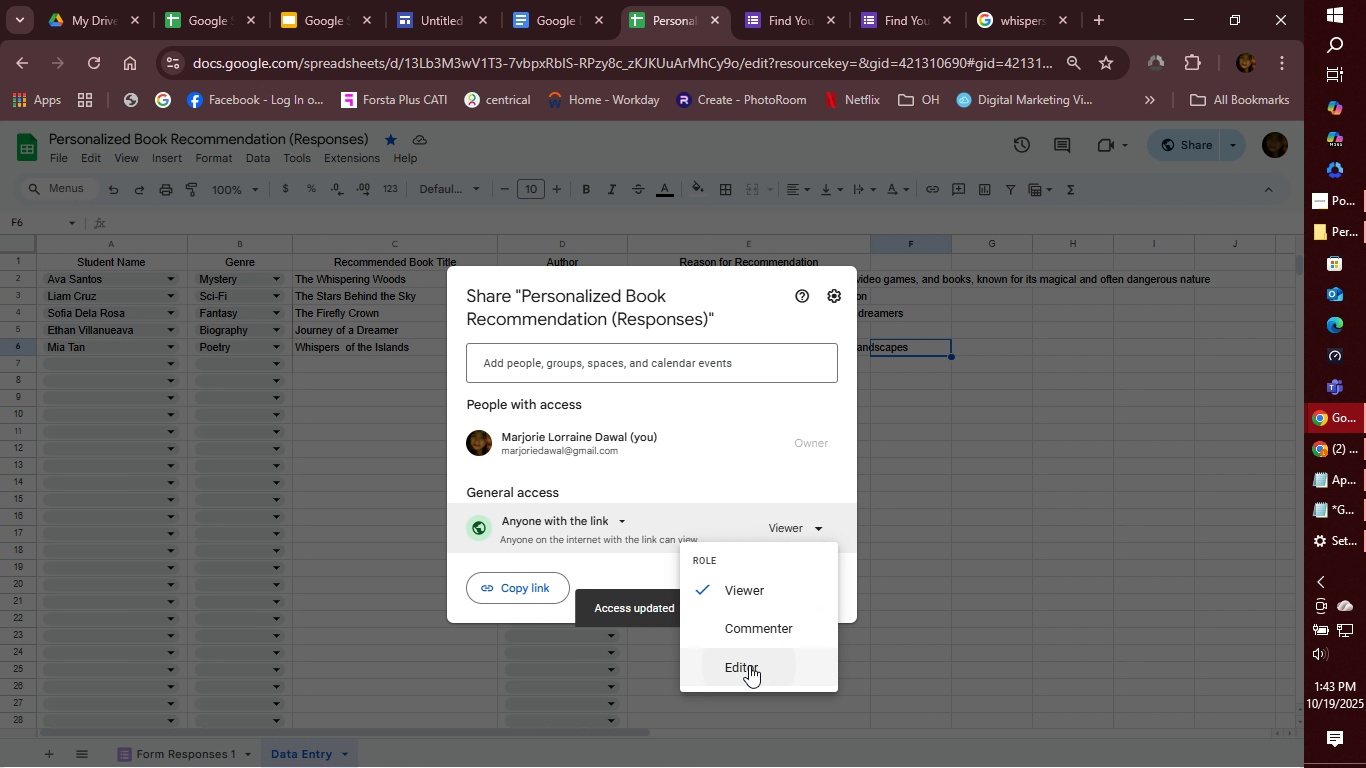 
left_click([749, 665])
 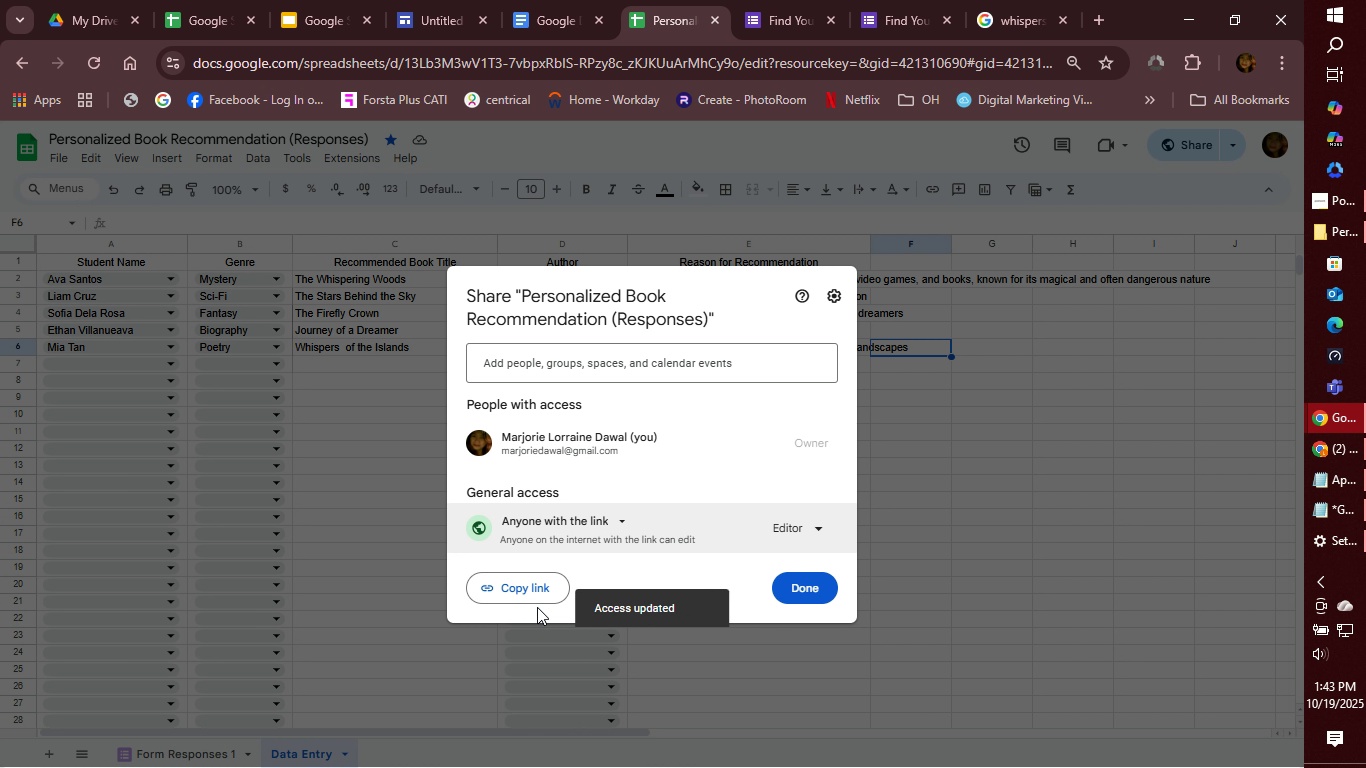 
left_click([525, 589])
 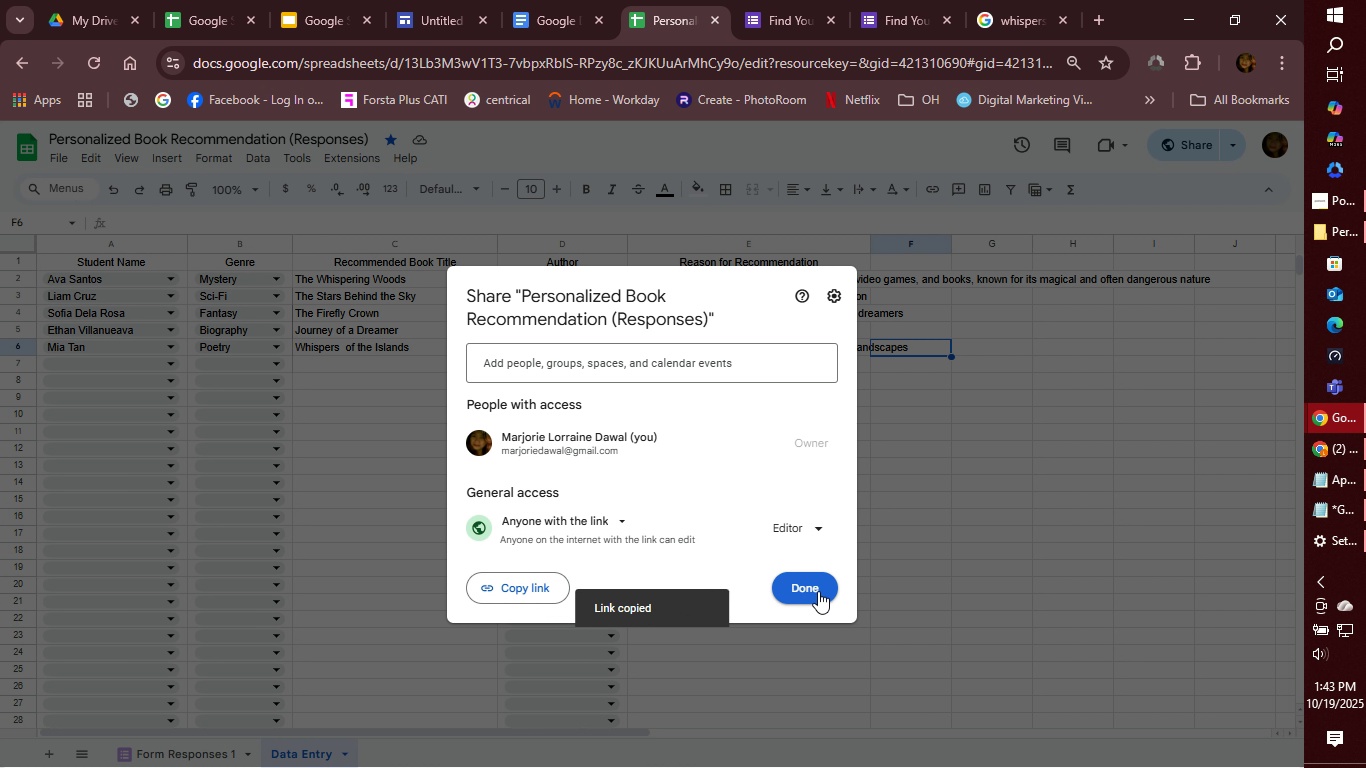 
left_click([818, 591])
 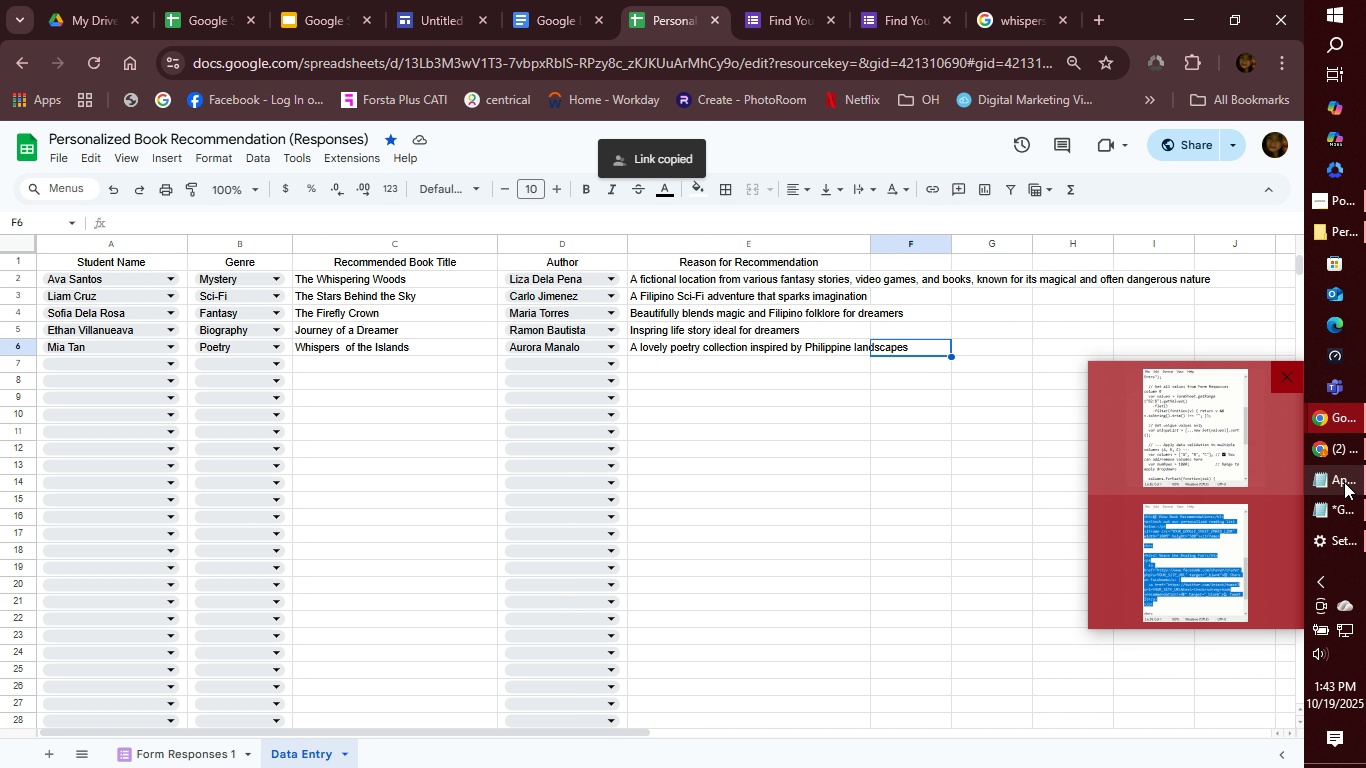 
left_click([1223, 578])
 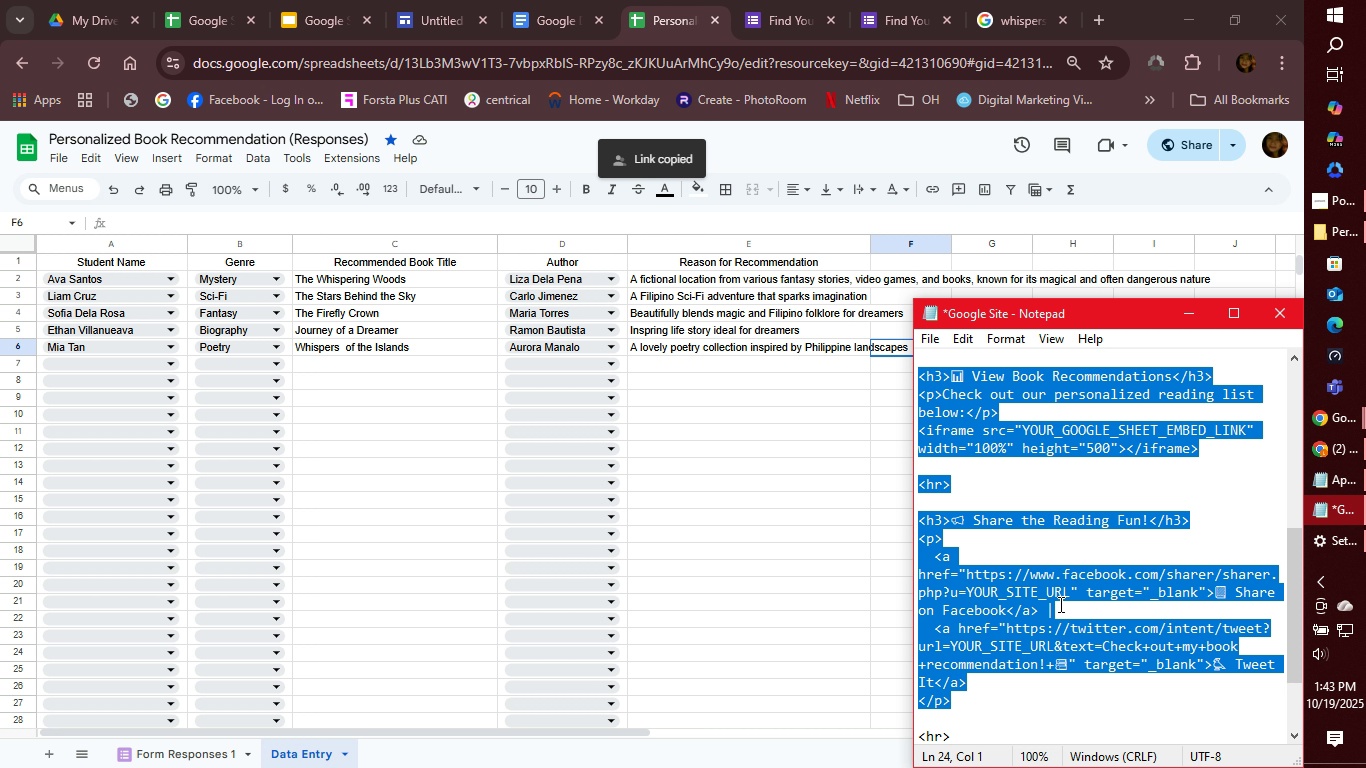 
scroll: coordinate [1060, 602], scroll_direction: down, amount: 3.0
 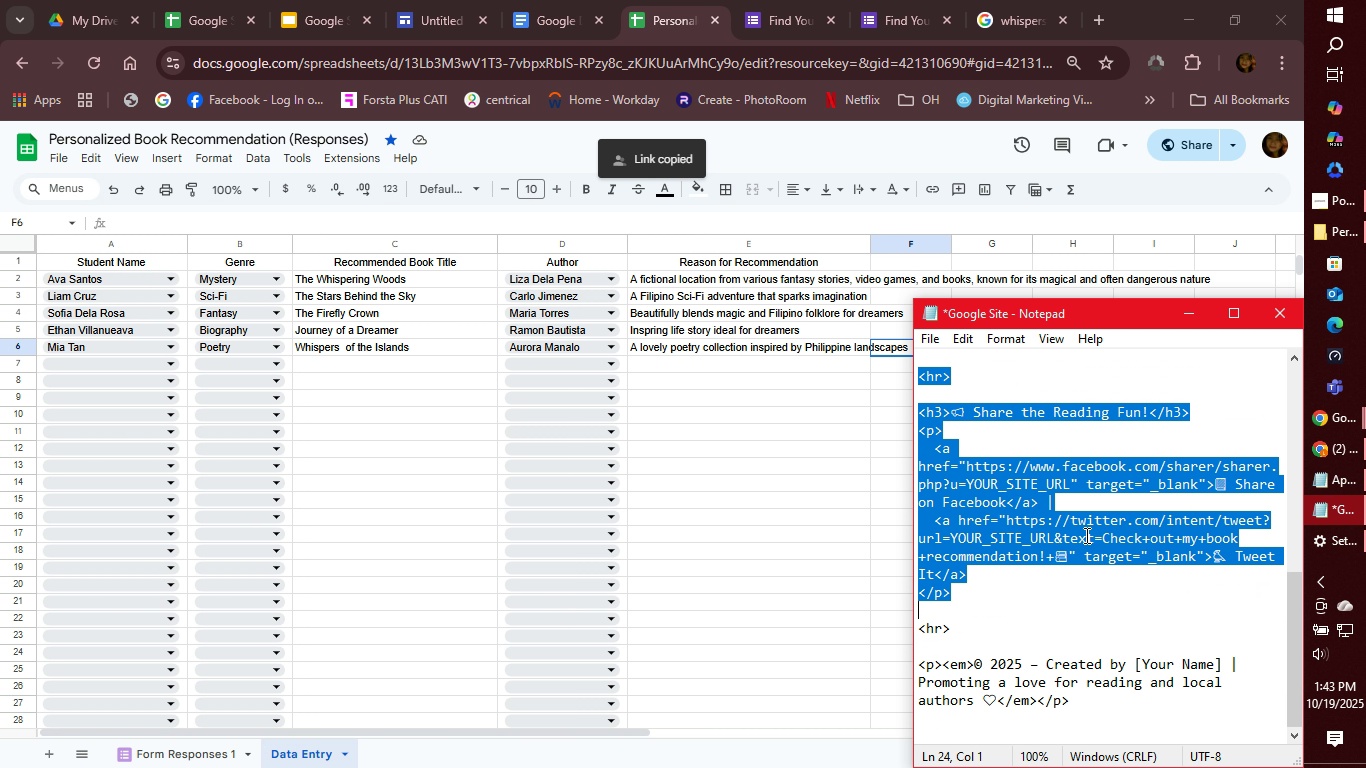 
scroll: coordinate [1085, 535], scroll_direction: up, amount: 2.0
 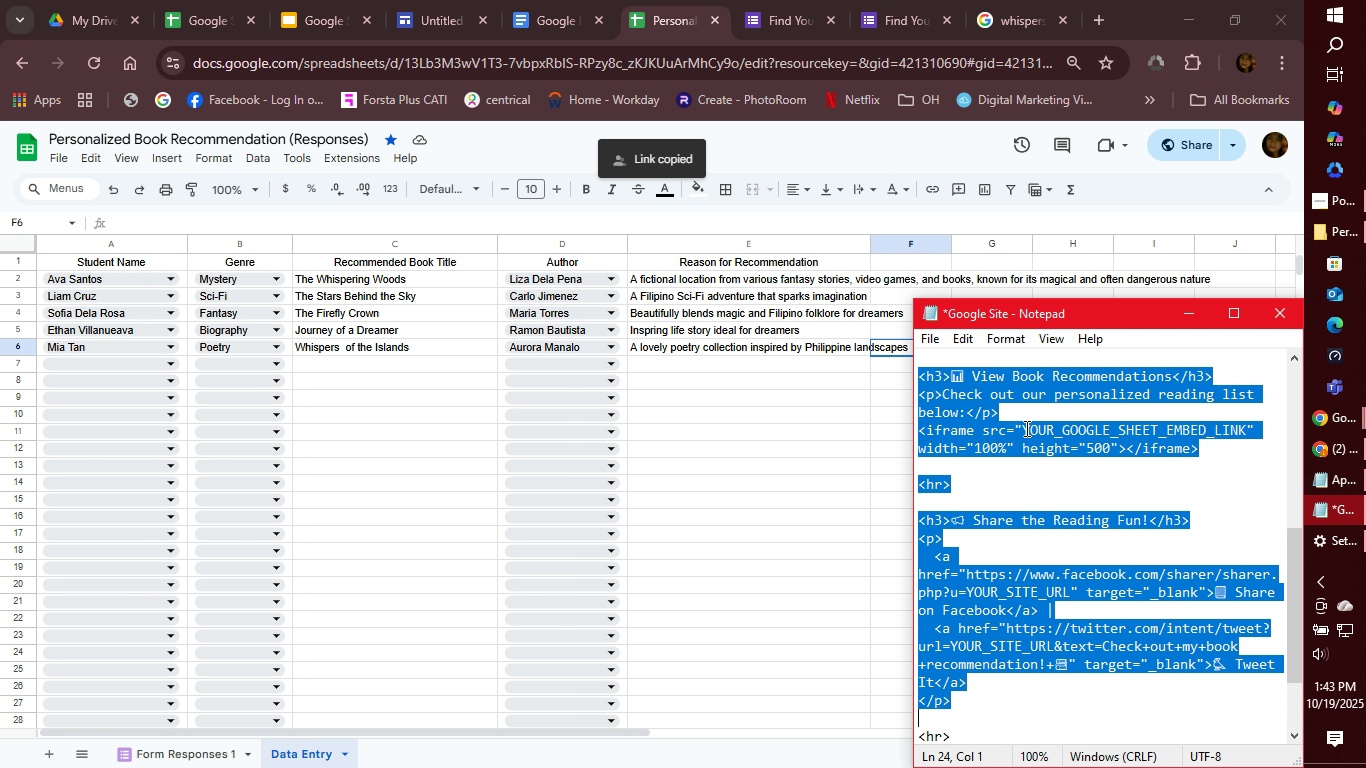 
left_click_drag(start_coordinate=[1022, 428], to_coordinate=[1244, 424])
 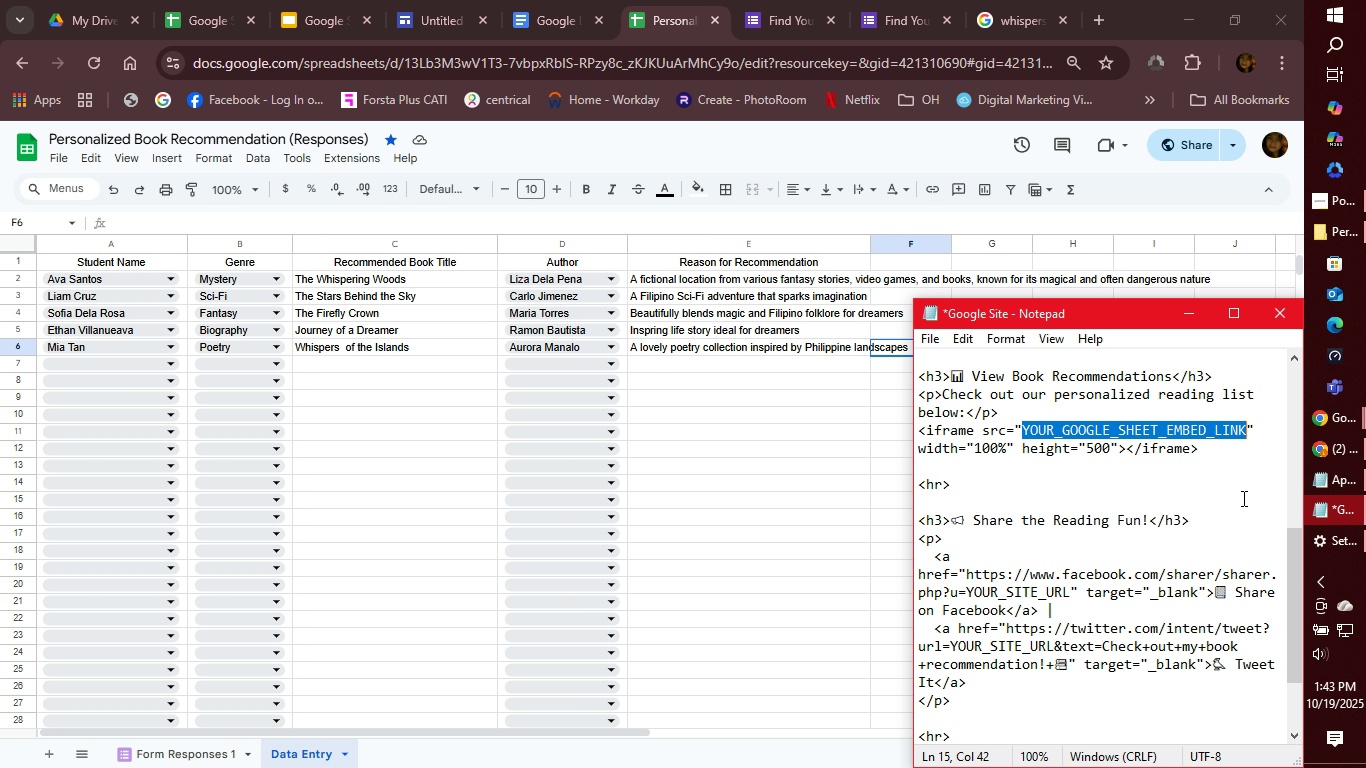 
key(Control+V)
 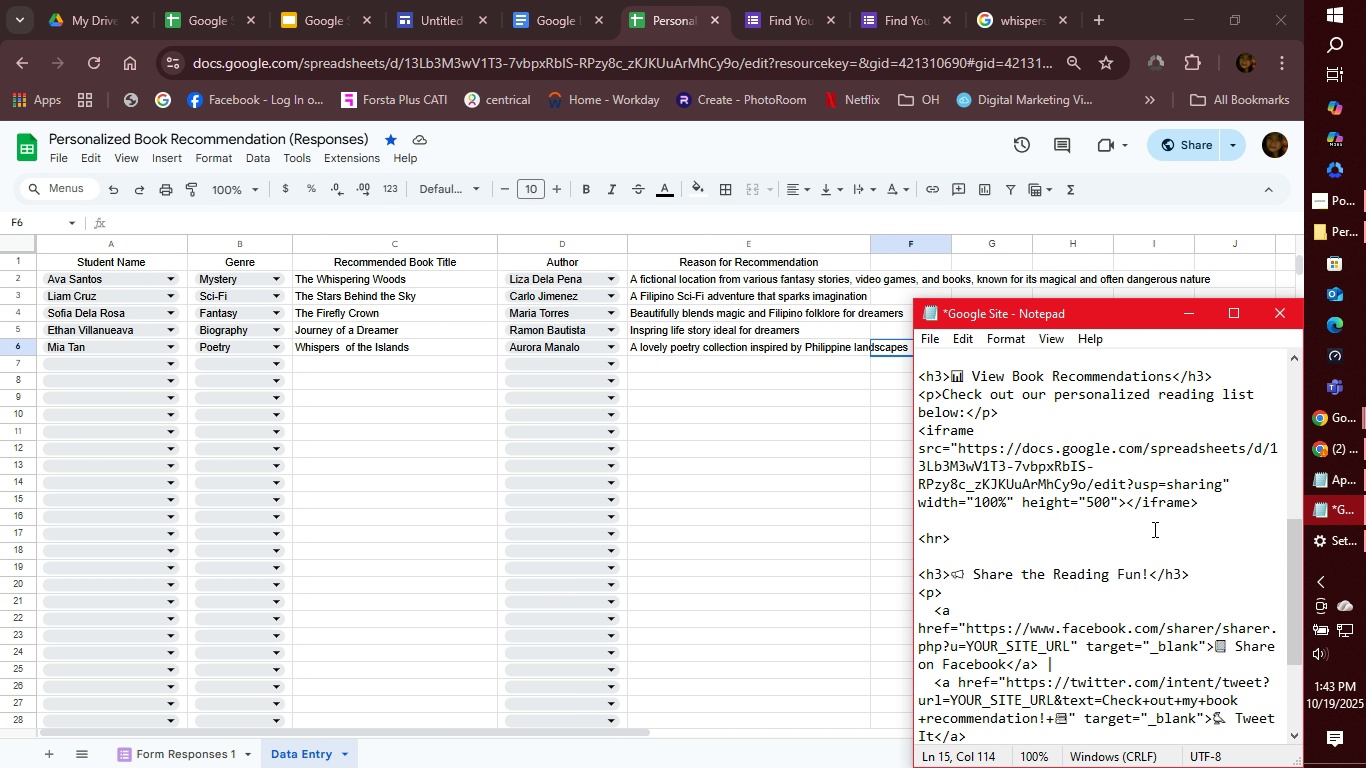 
scroll: coordinate [1153, 501], scroll_direction: up, amount: 9.0
 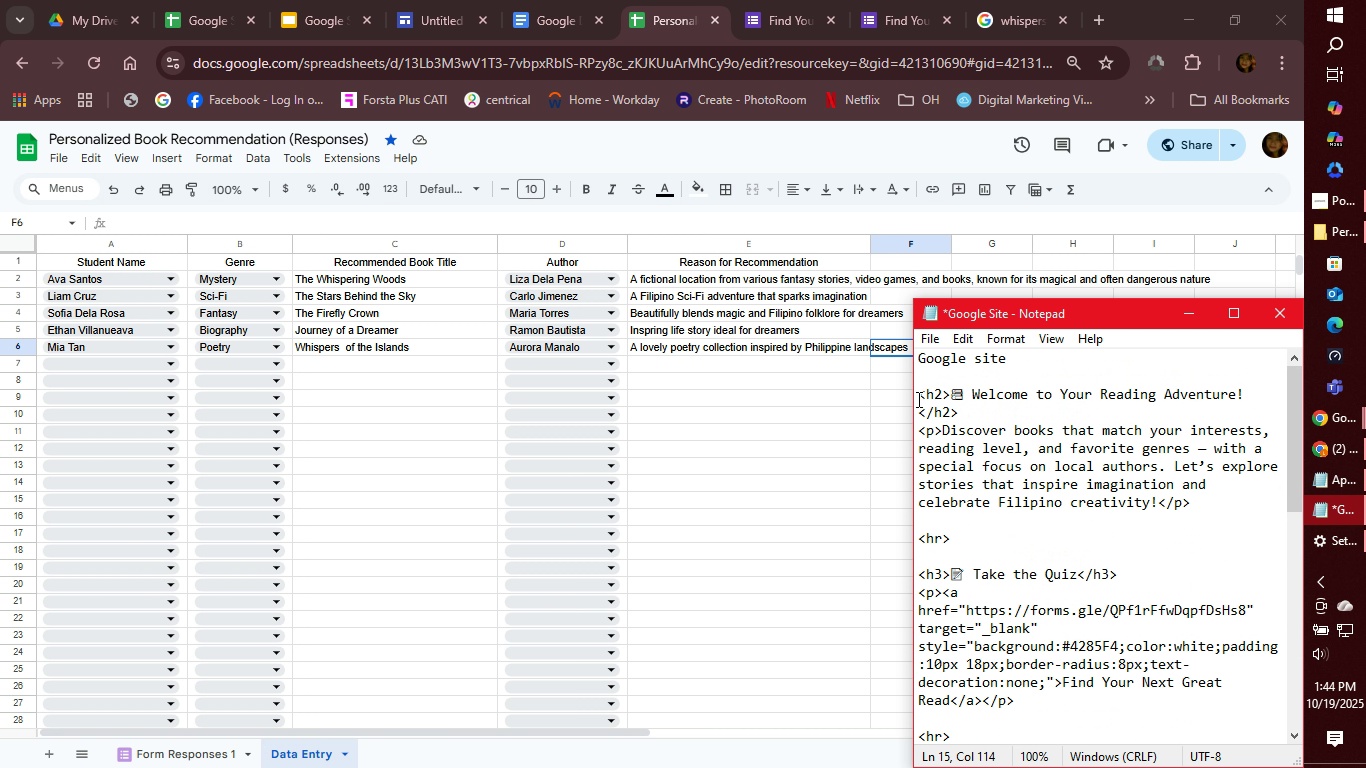 
left_click_drag(start_coordinate=[917, 400], to_coordinate=[1150, 765])
 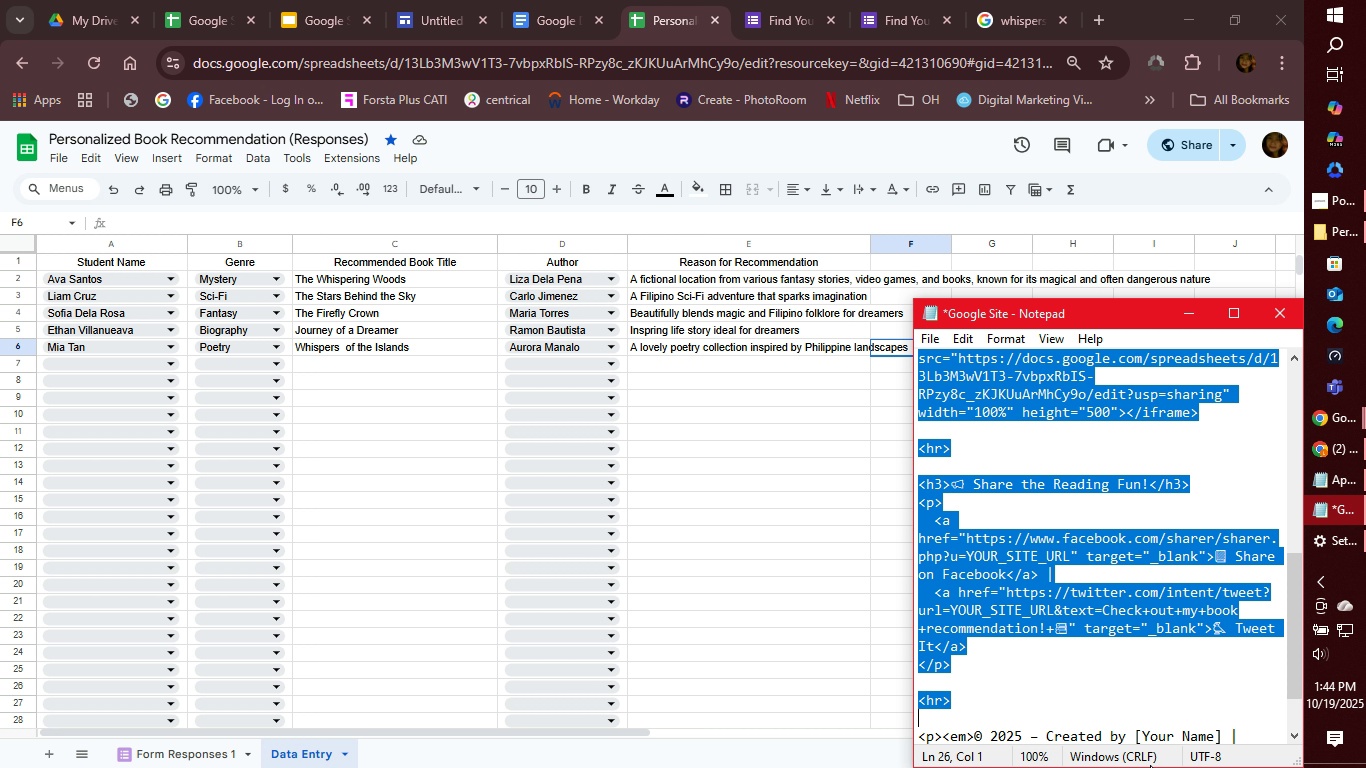 
key(Control+C)
 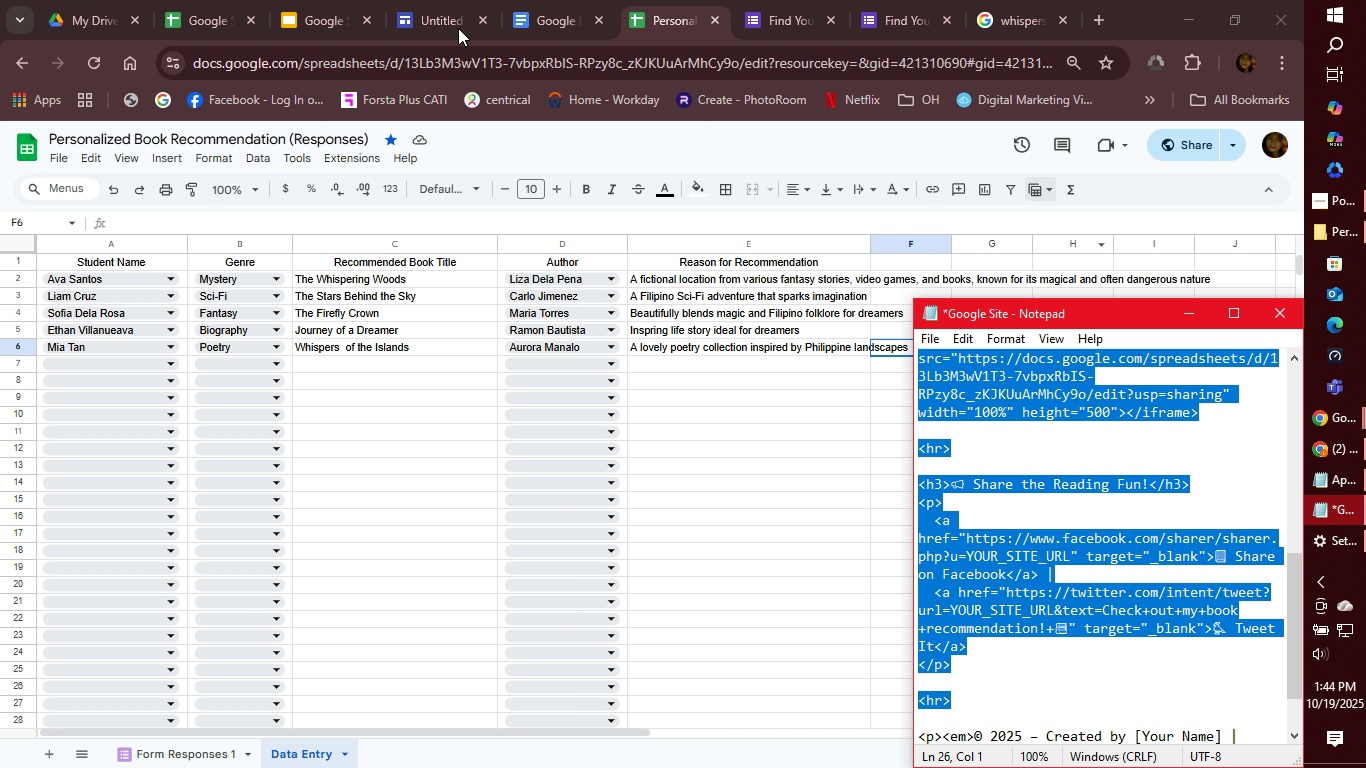 
left_click([433, 24])
 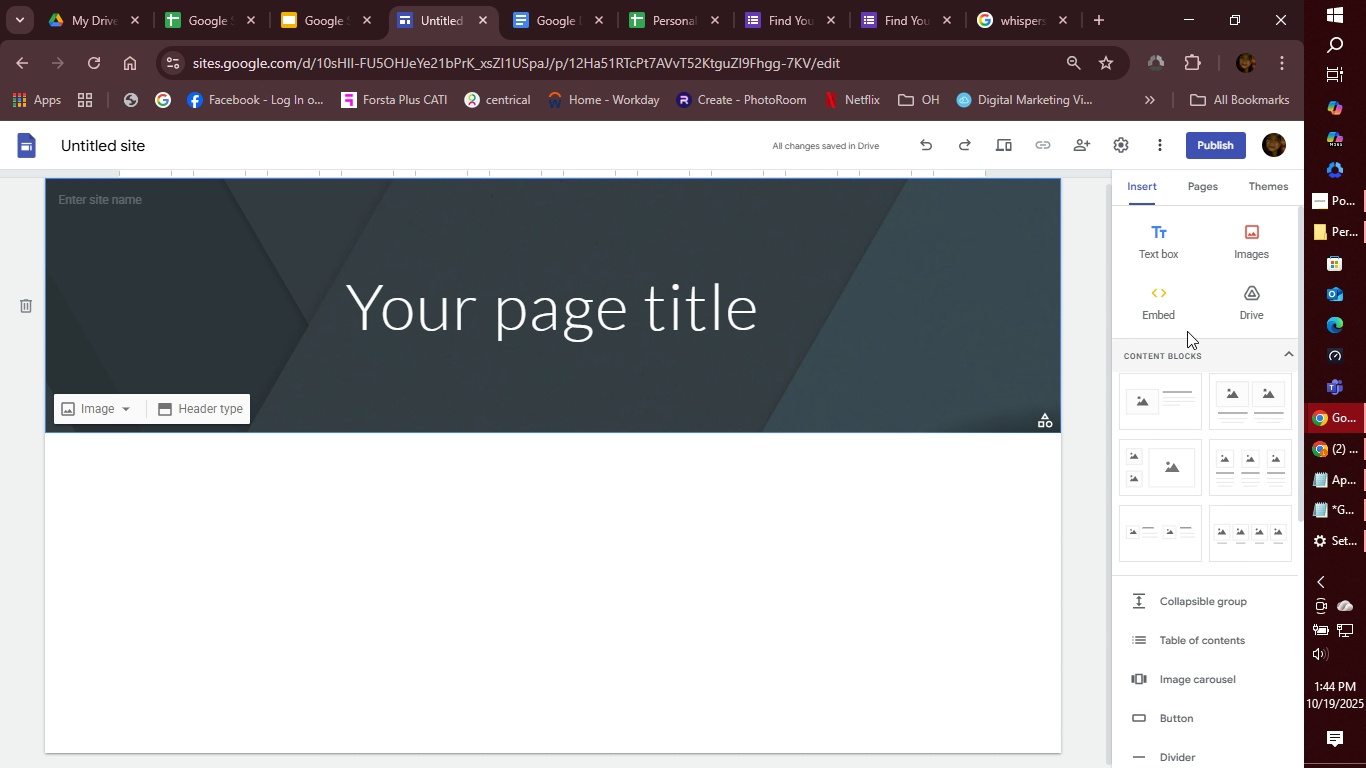 
left_click([1155, 294])
 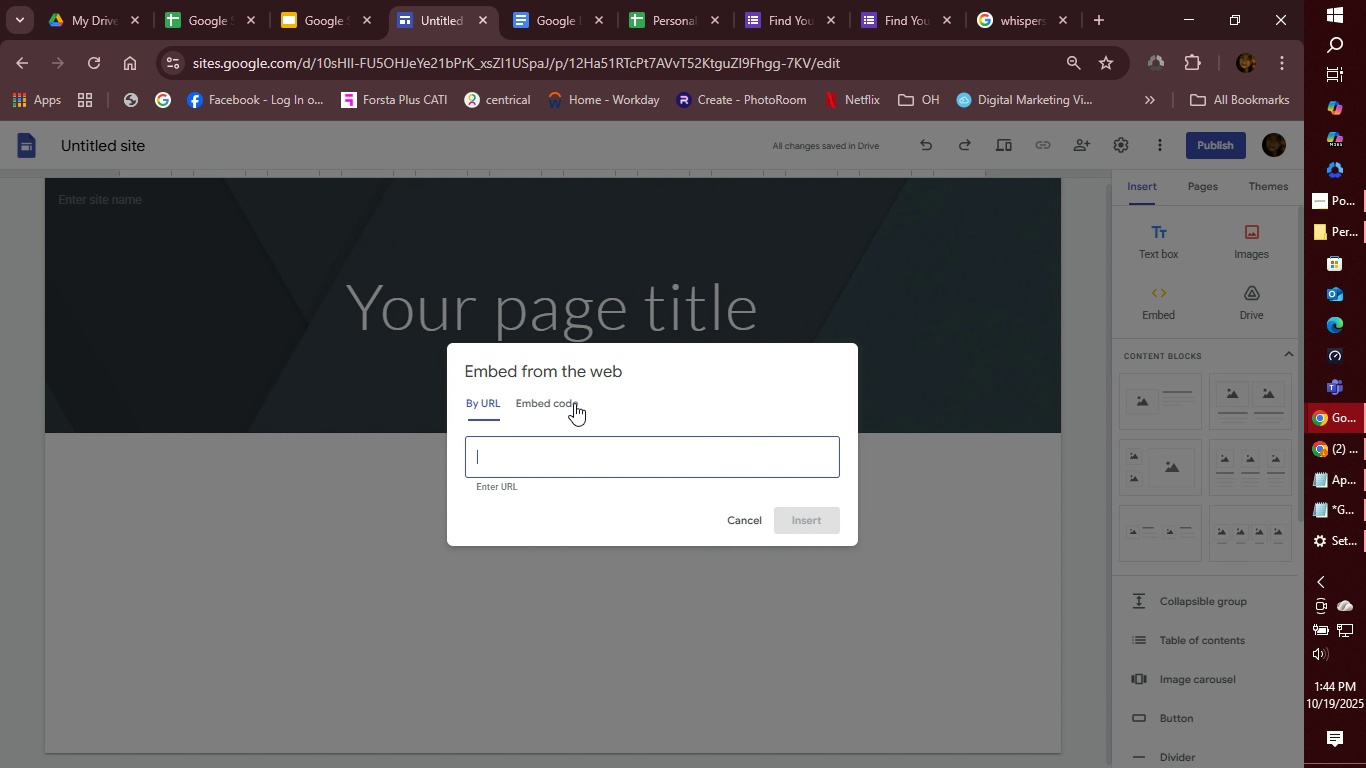 
left_click([574, 403])
 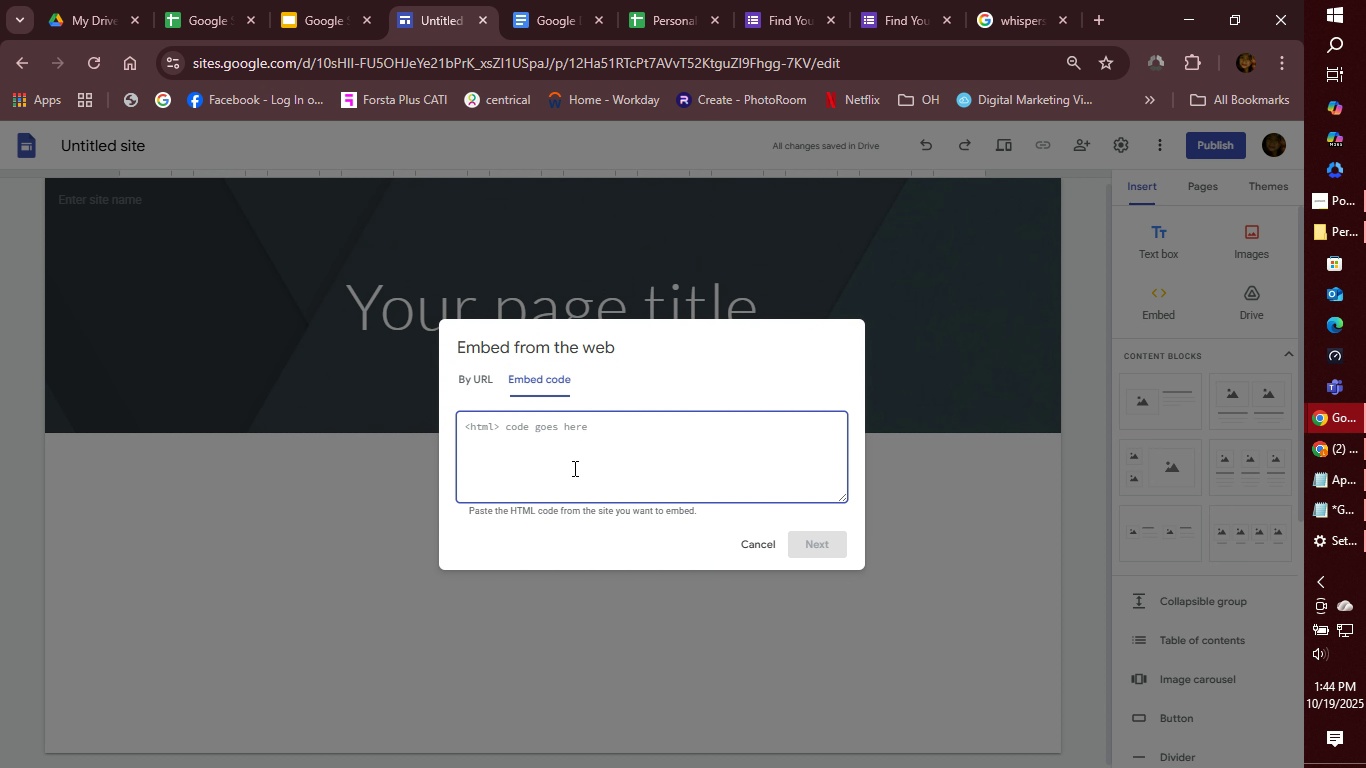 
key(Control+V)
 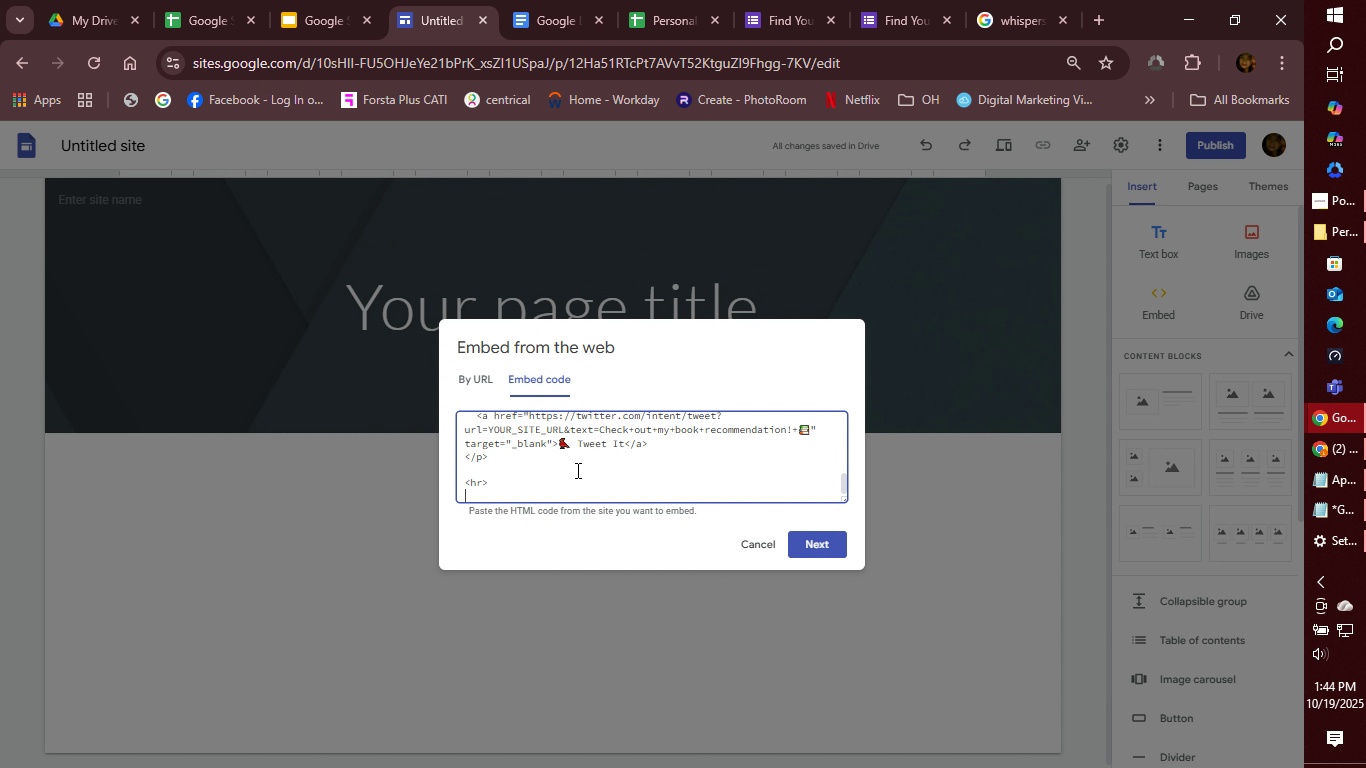 
mouse_move([599, 483])
 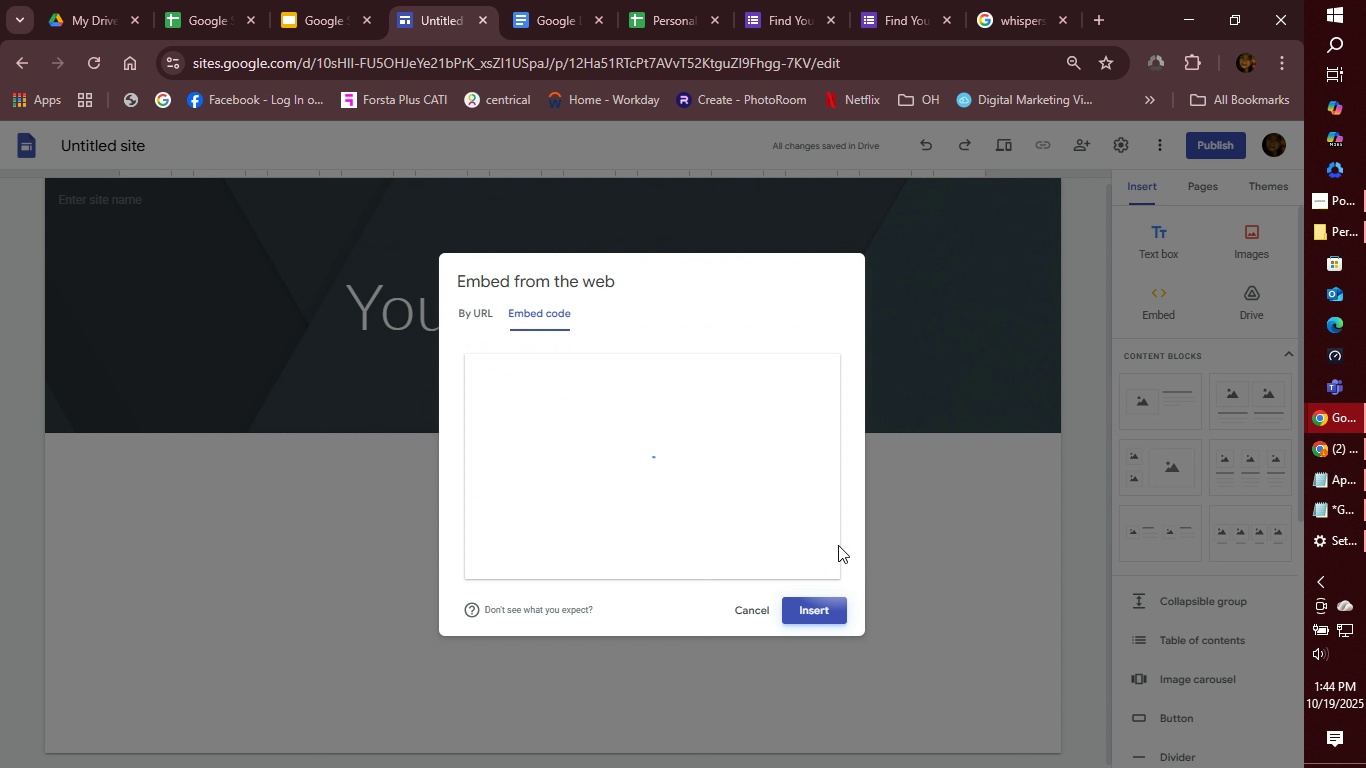 
left_click([838, 544])
 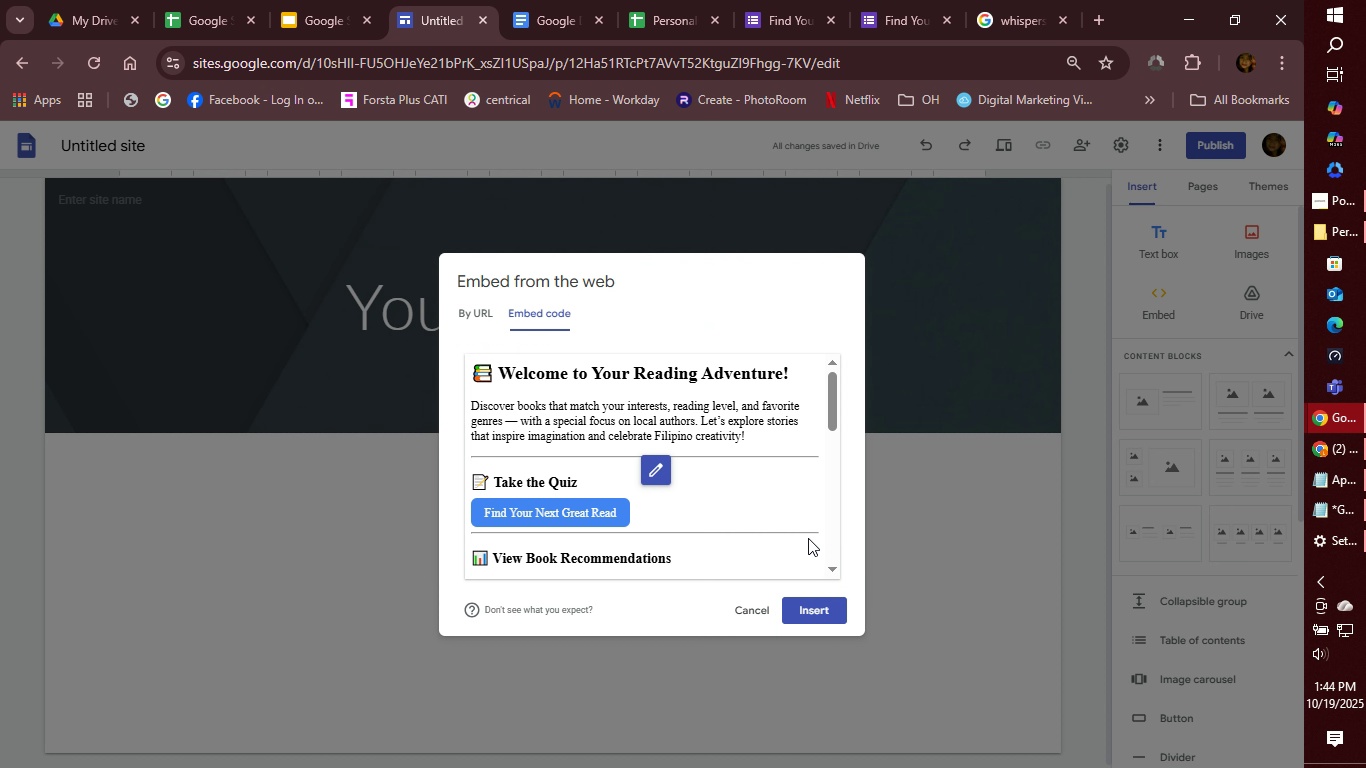 
scroll: coordinate [657, 491], scroll_direction: down, amount: 2.0
 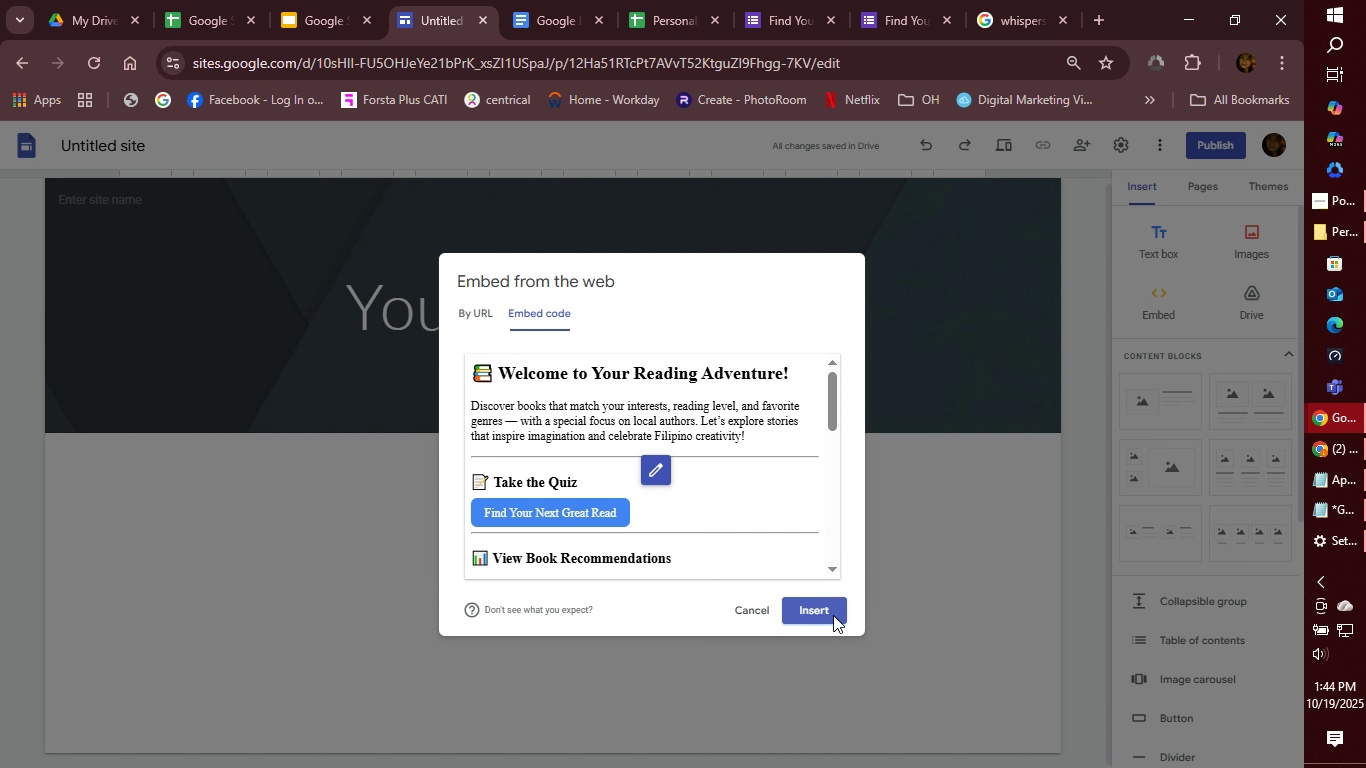 
left_click([833, 615])
 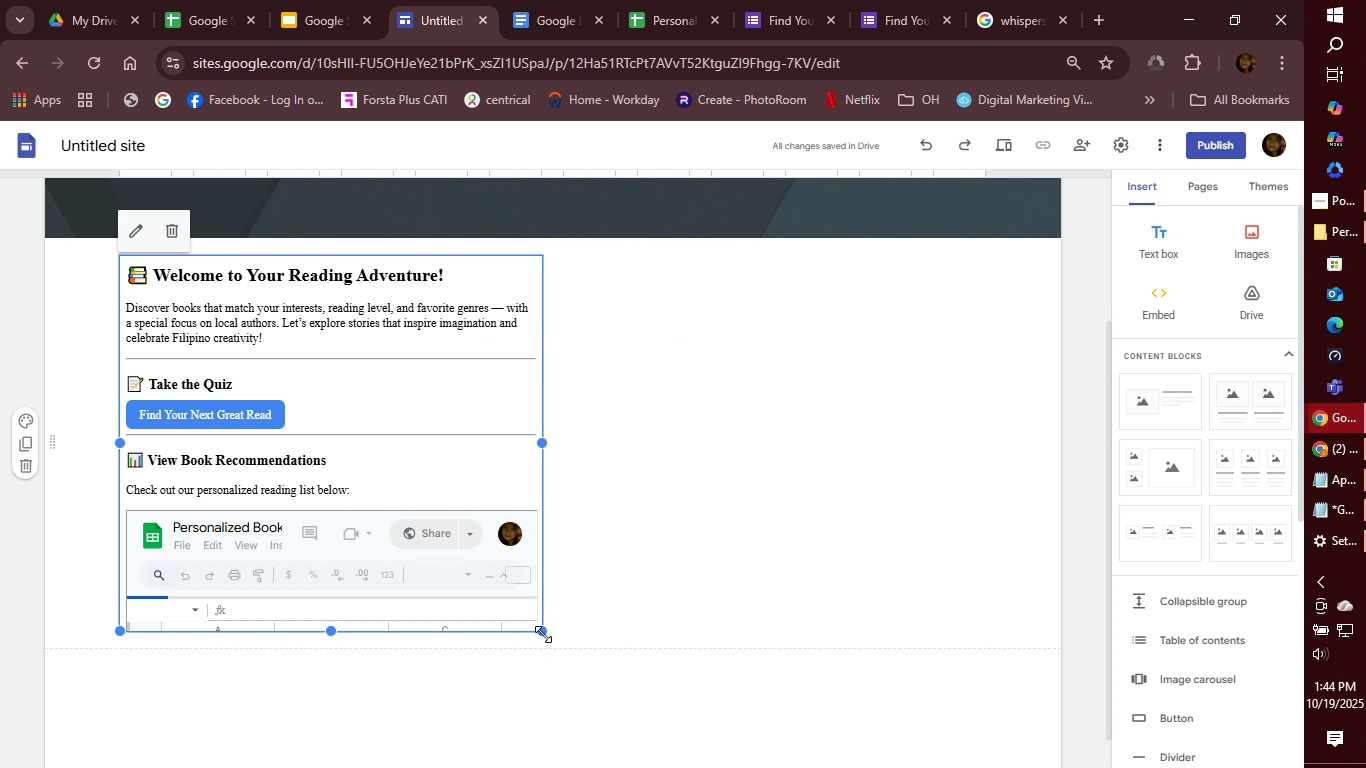 
wait(5.01)
 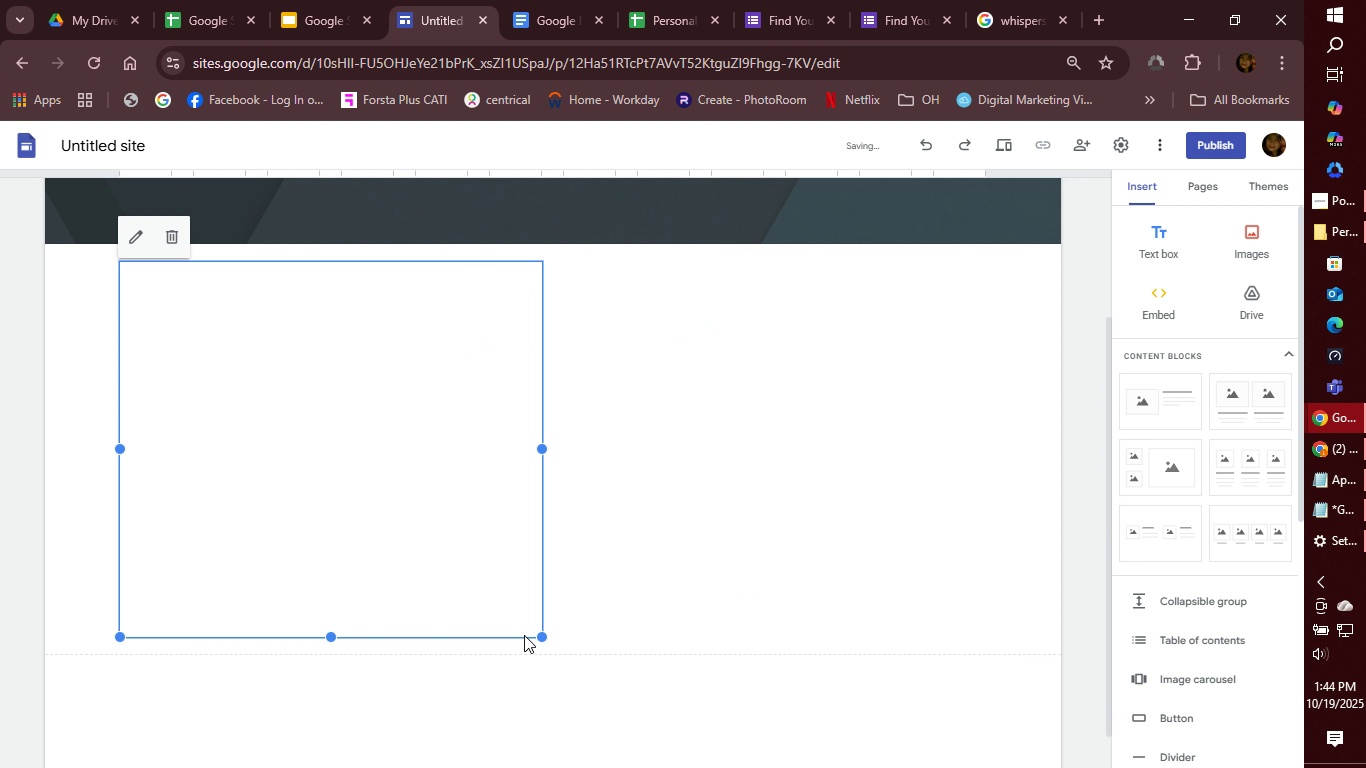 
left_click_drag(start_coordinate=[539, 635], to_coordinate=[1000, 651])
 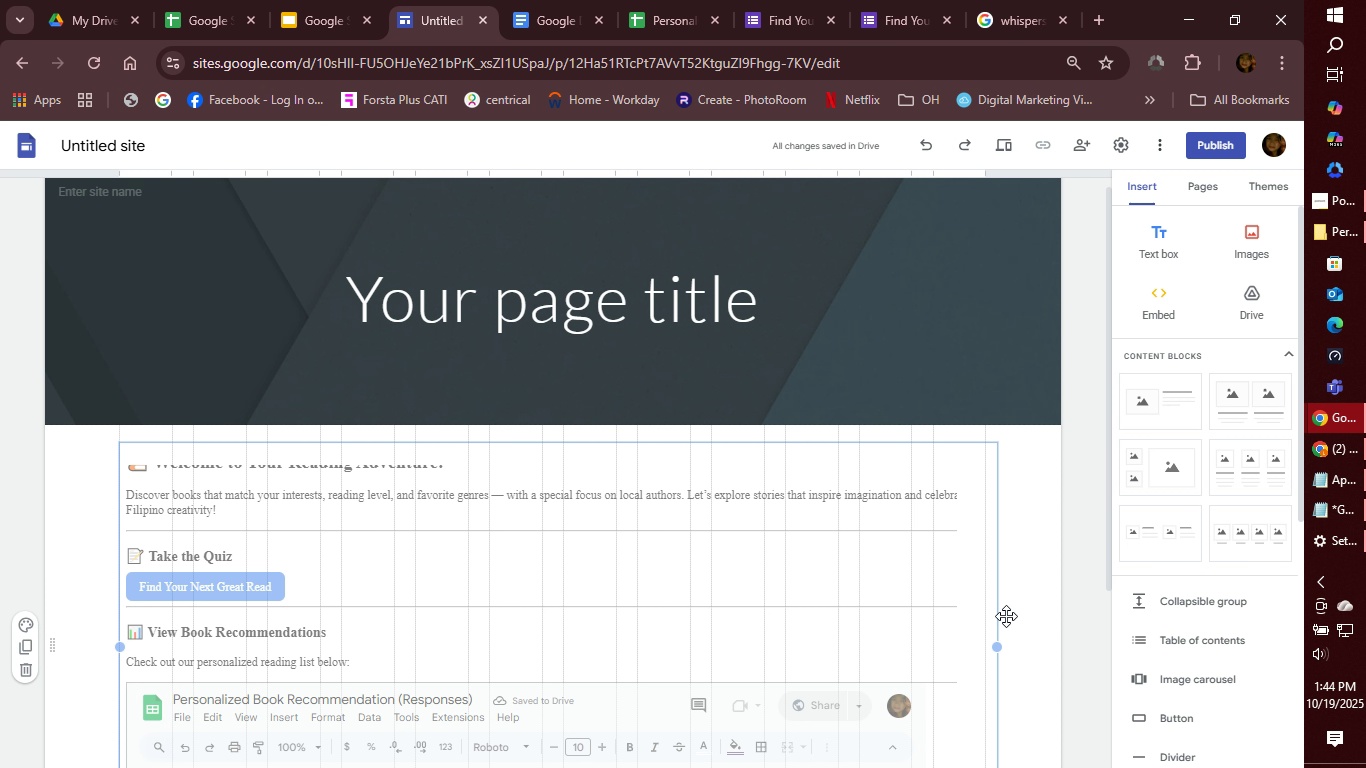 
scroll: coordinate [1029, 621], scroll_direction: down, amount: 4.0
 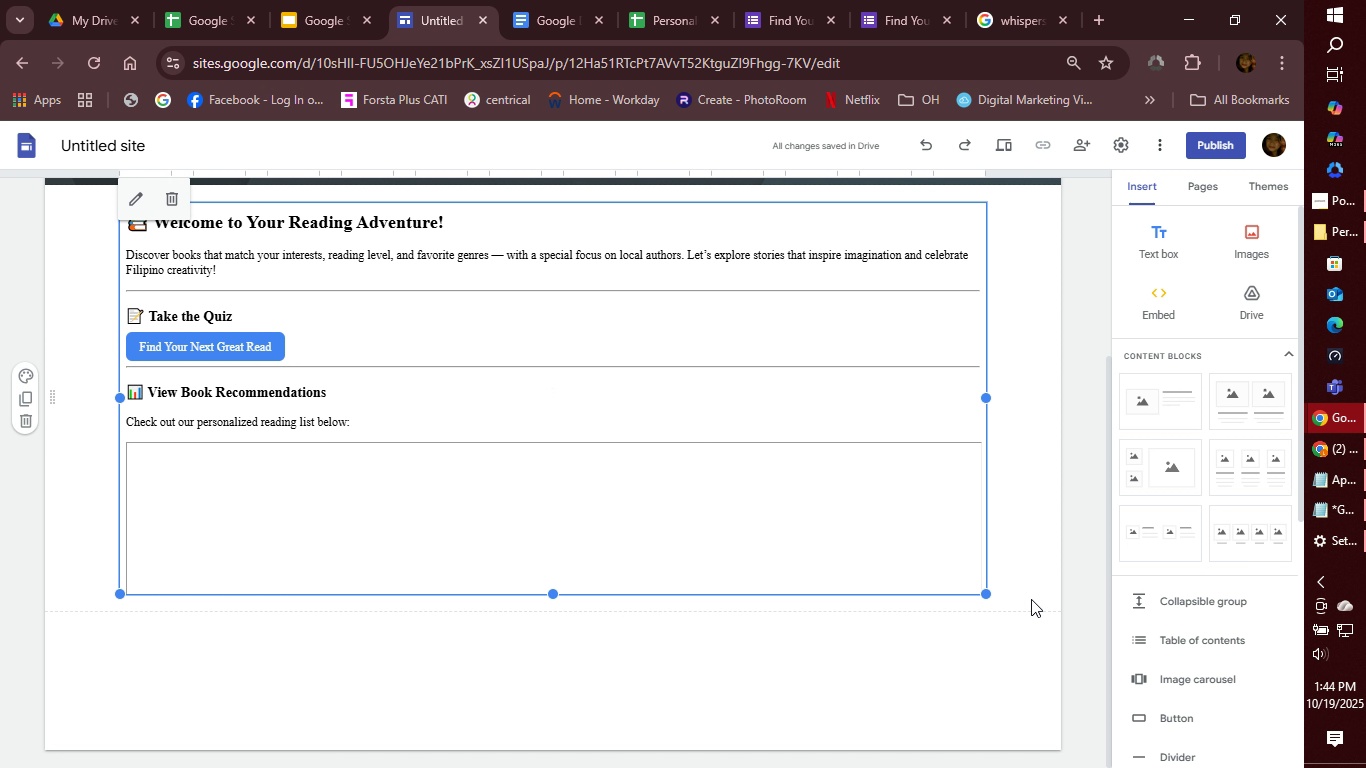 
scroll: coordinate [1031, 599], scroll_direction: up, amount: 1.0
 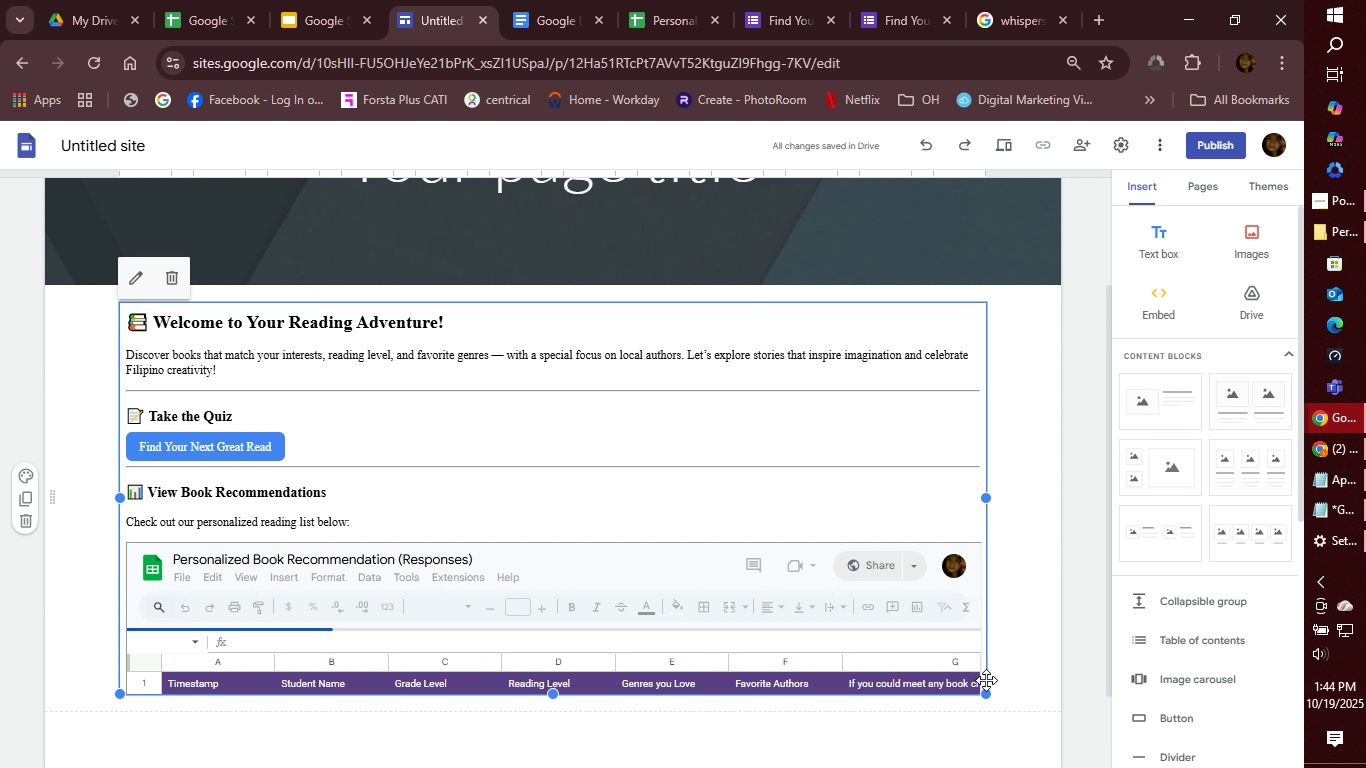 
scroll: coordinate [1041, 623], scroll_direction: down, amount: 6.0
 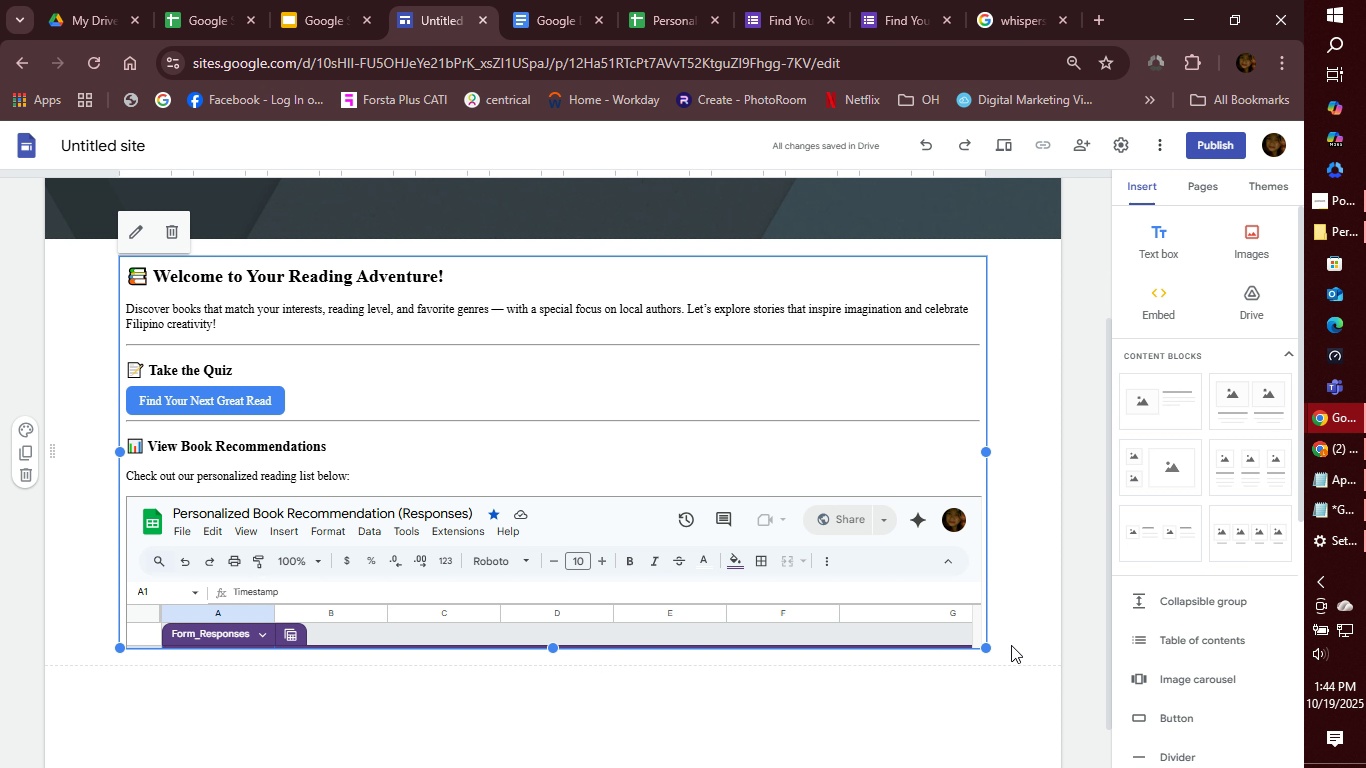 
wait(5.09)
 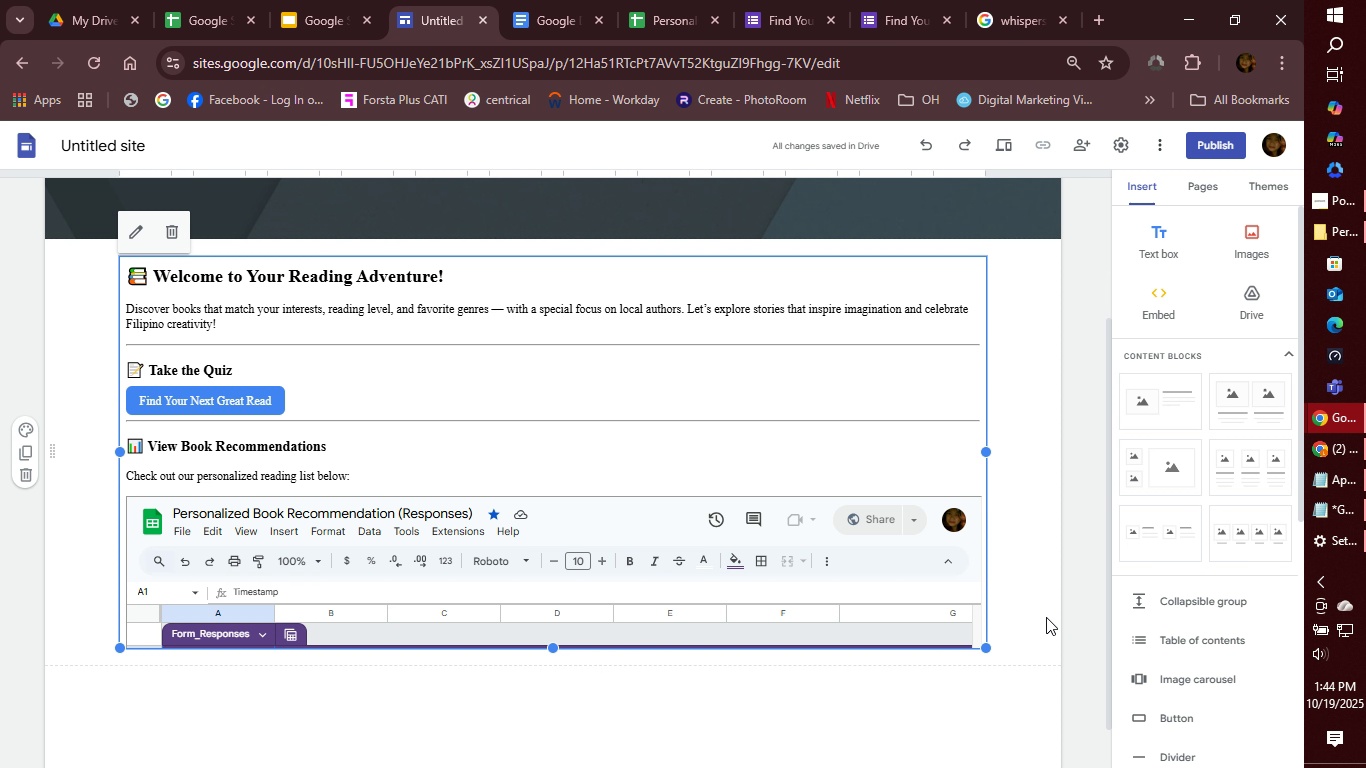 
left_click_drag(start_coordinate=[987, 649], to_coordinate=[814, 686])
 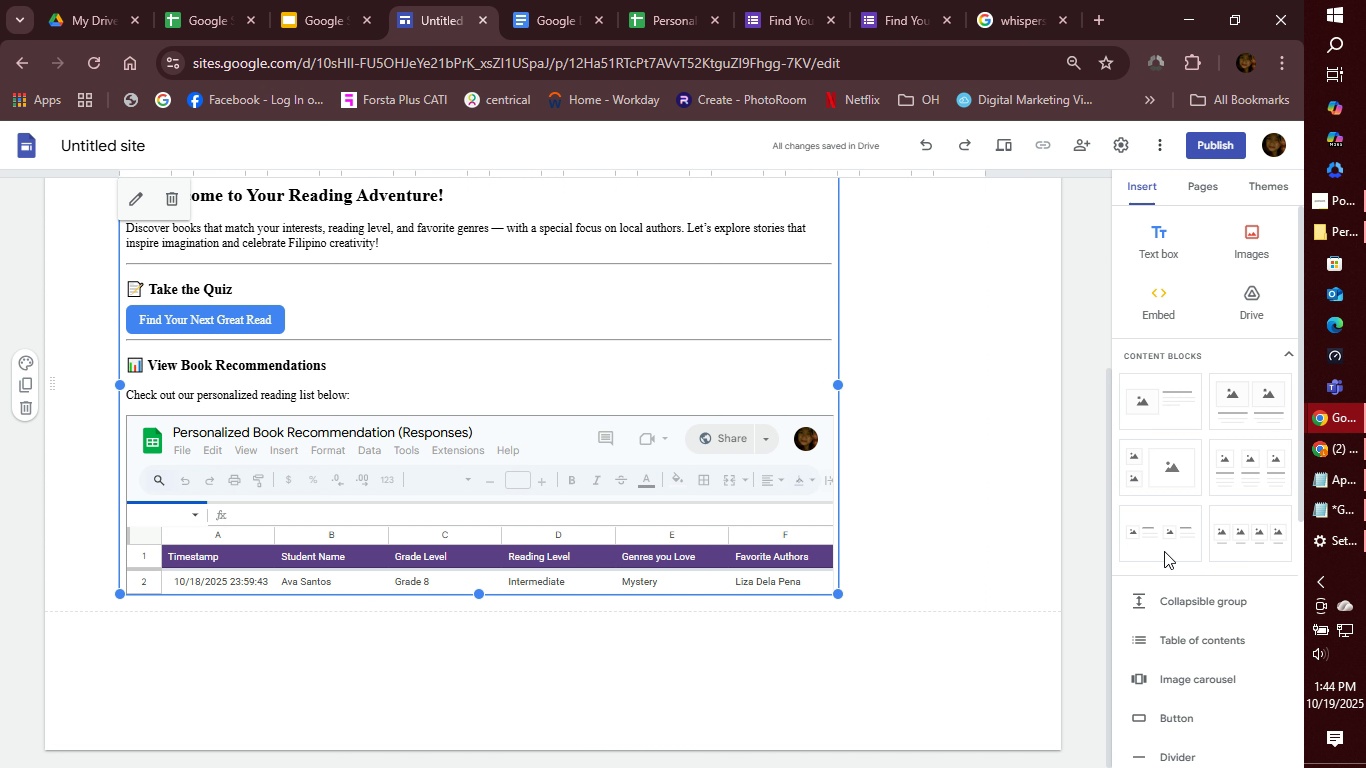 
scroll: coordinate [1188, 639], scroll_direction: down, amount: 2.0
 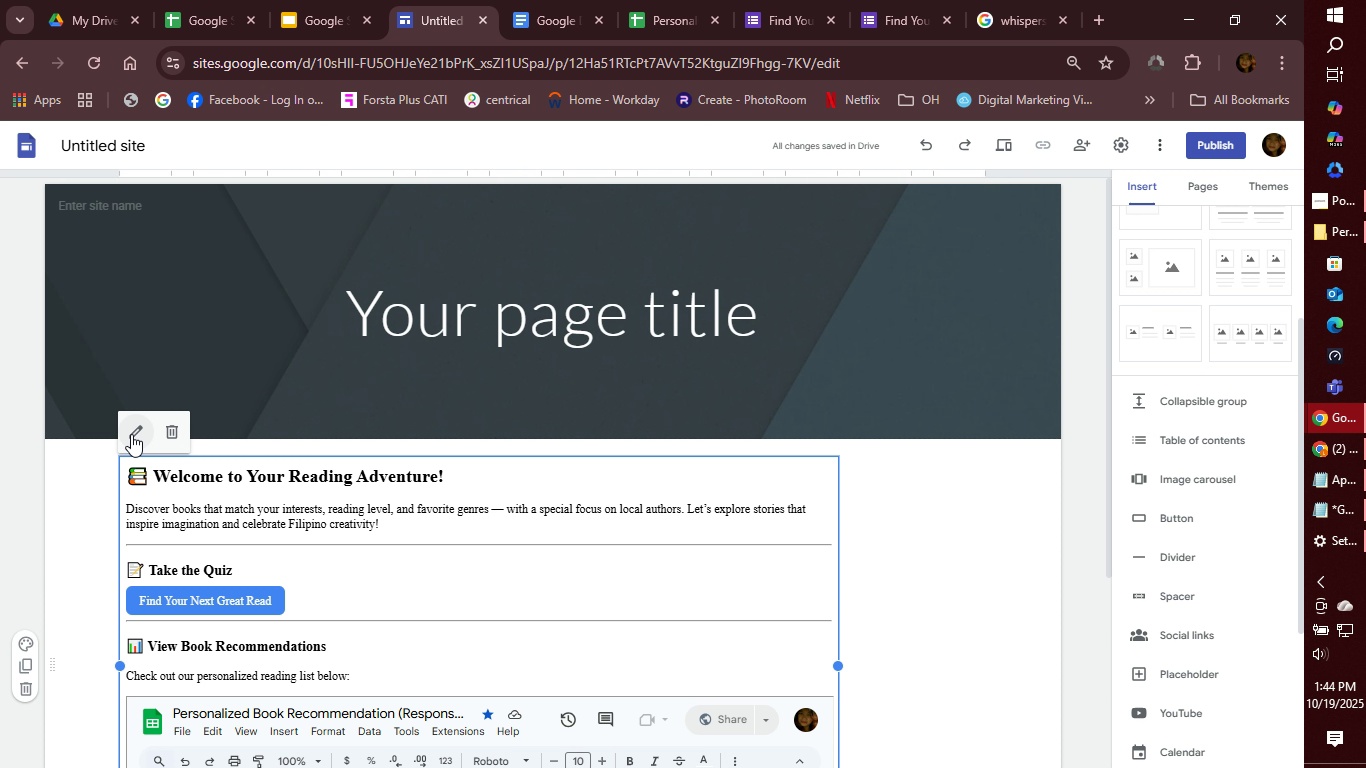 
left_click([131, 434])
 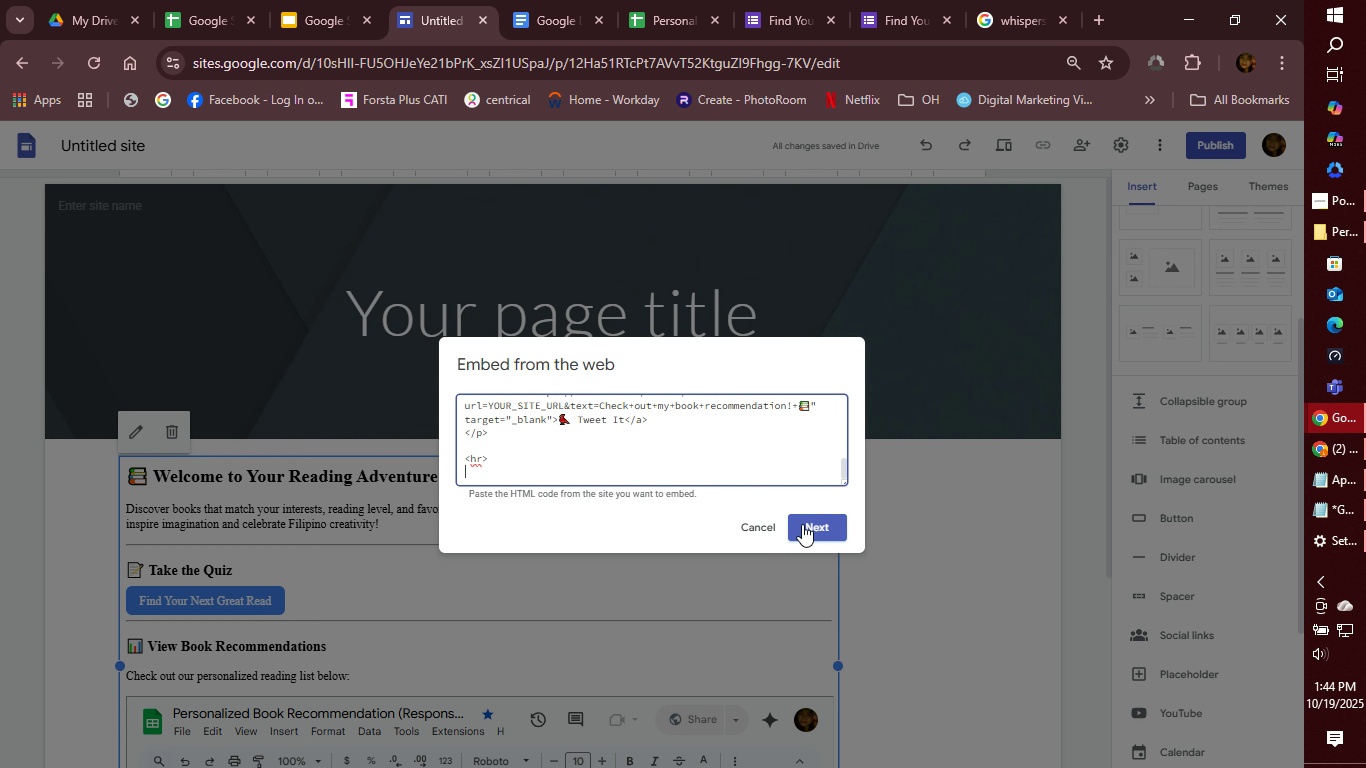 
left_click([802, 524])
 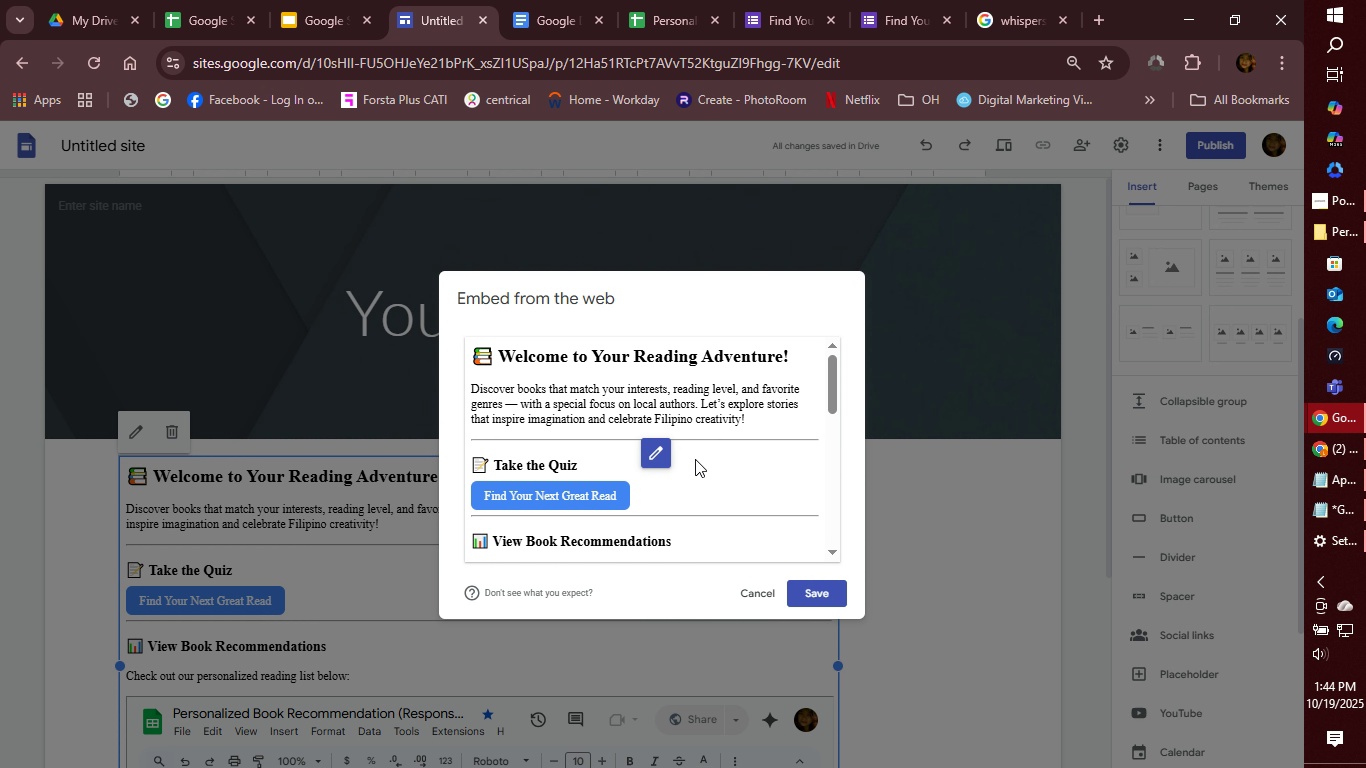 
scroll: coordinate [695, 460], scroll_direction: down, amount: 1.0
 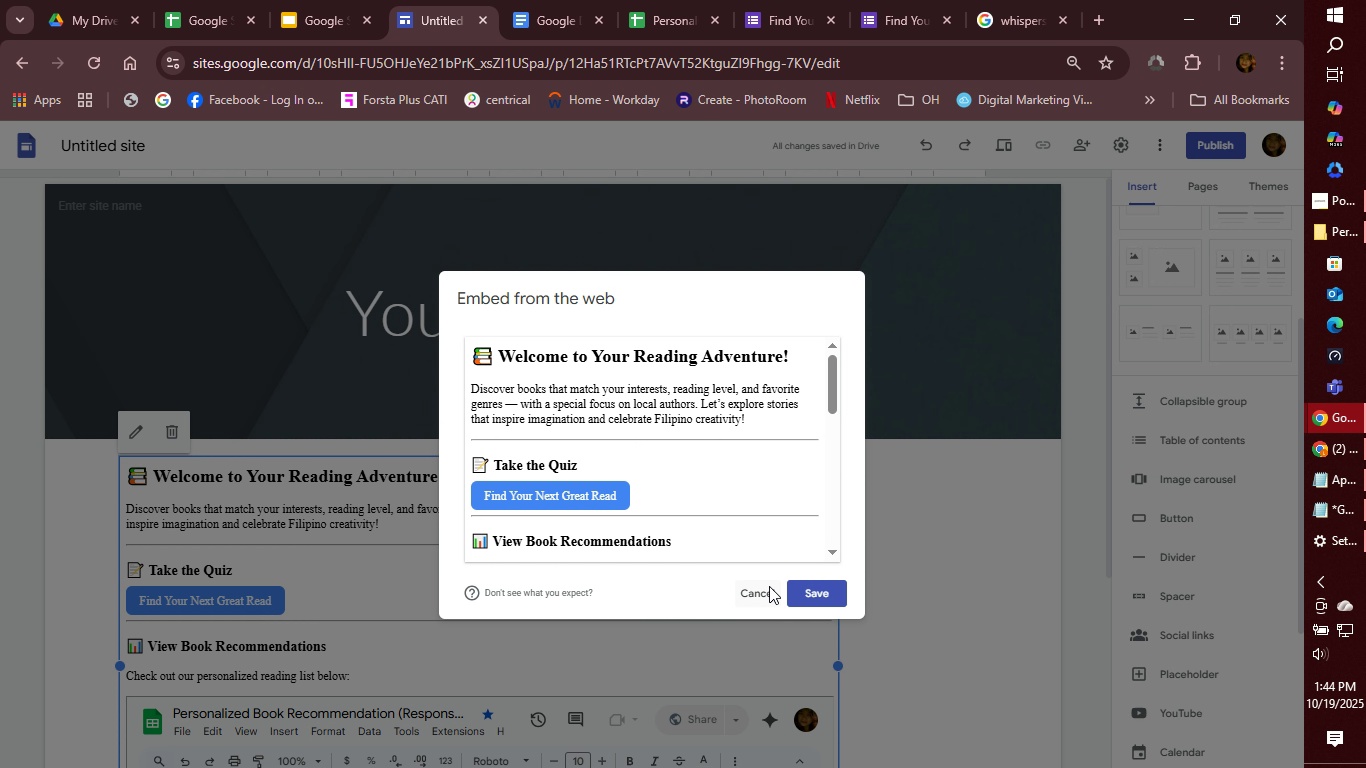 
left_click([822, 587])